 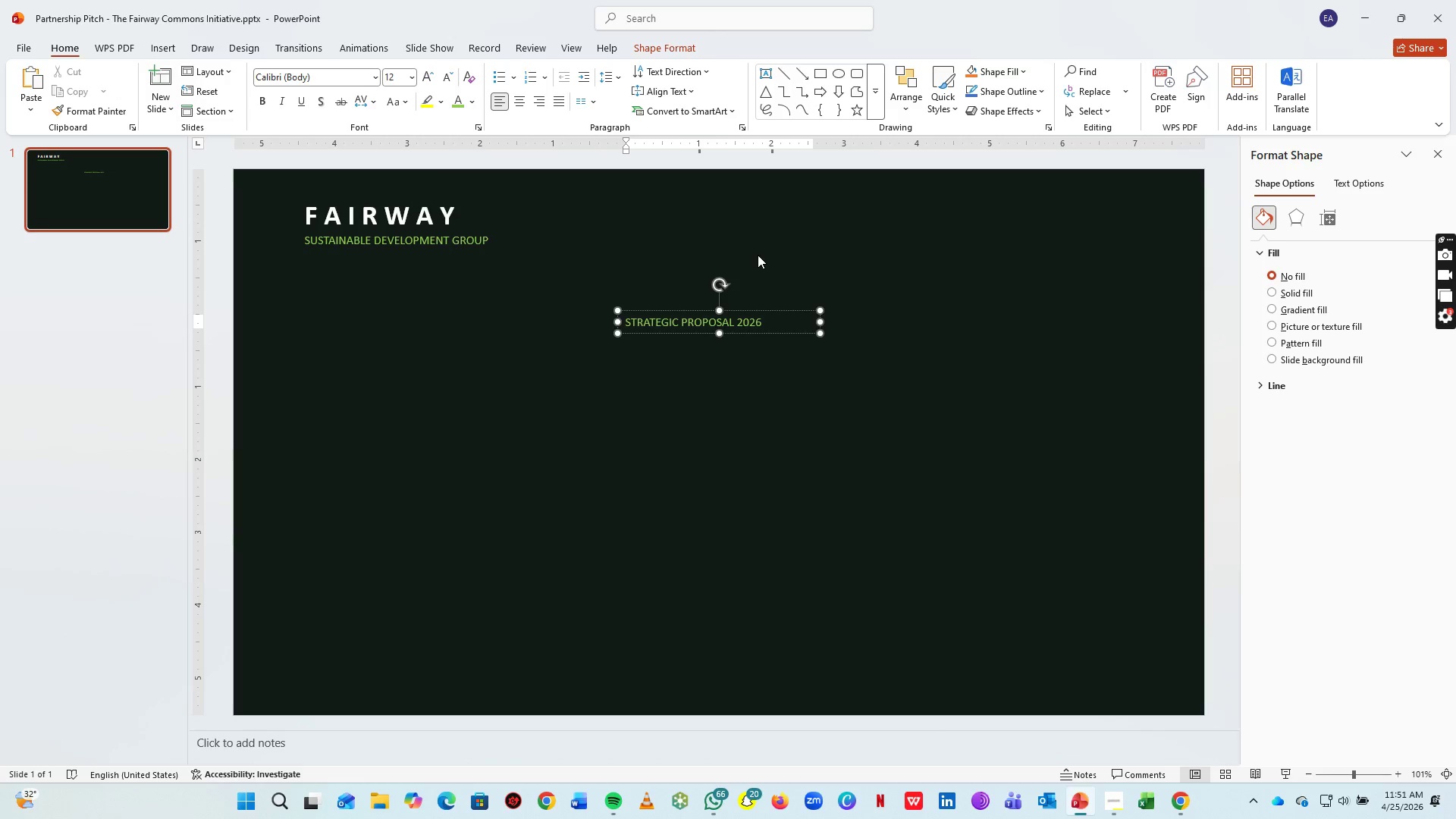 
key(Control+A)
 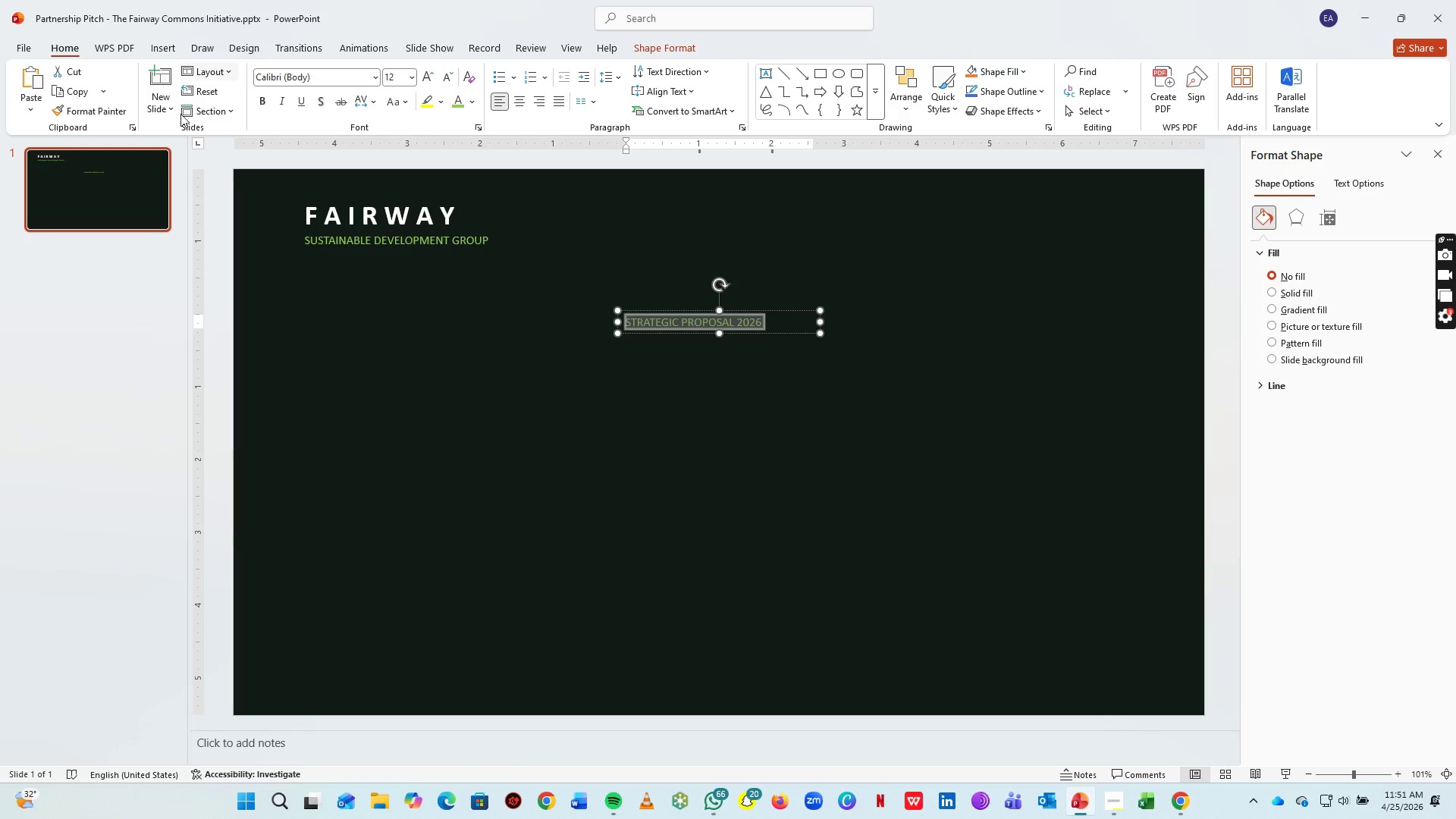 
left_click([516, 99])
 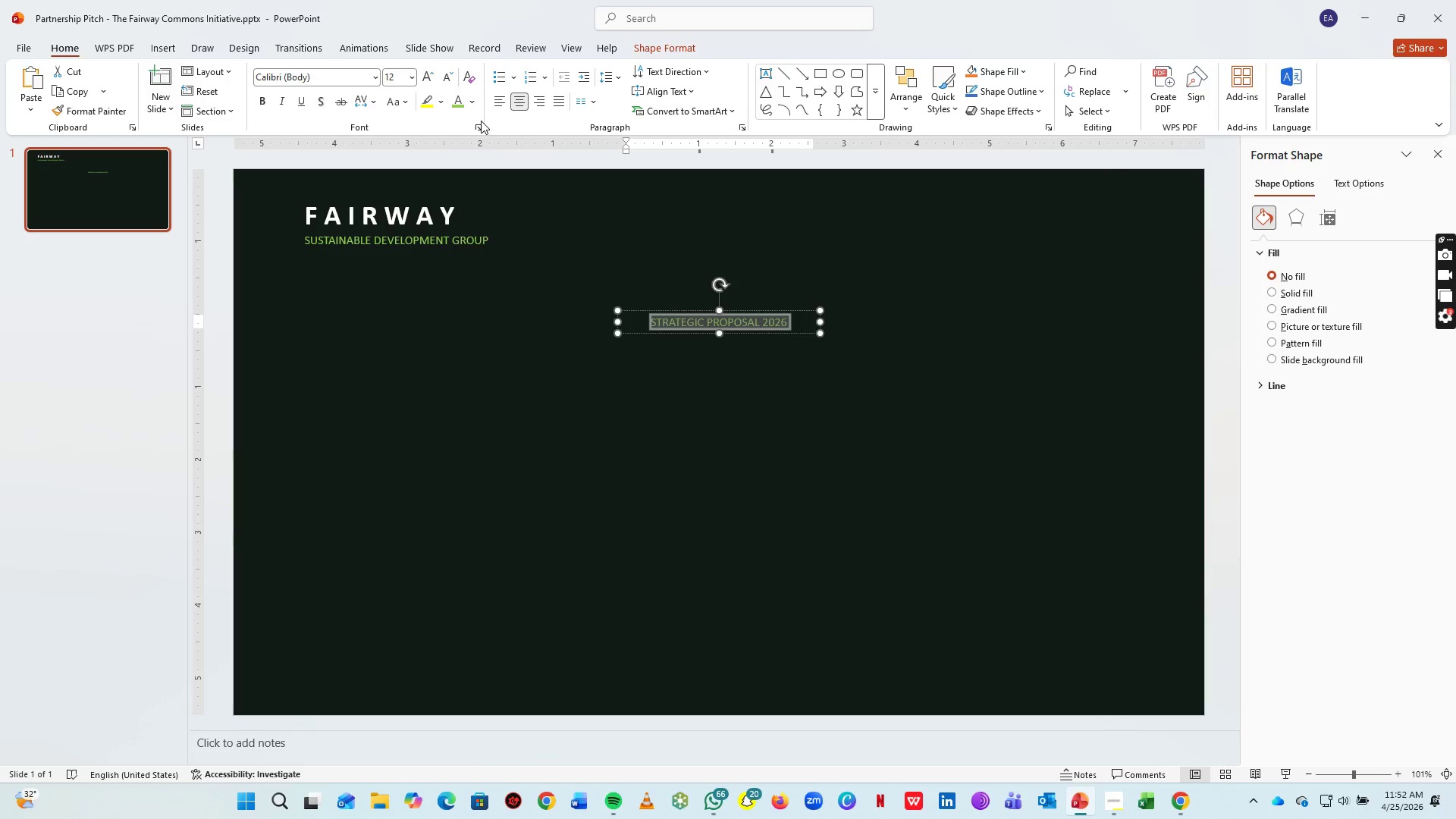 
wait(12.19)
 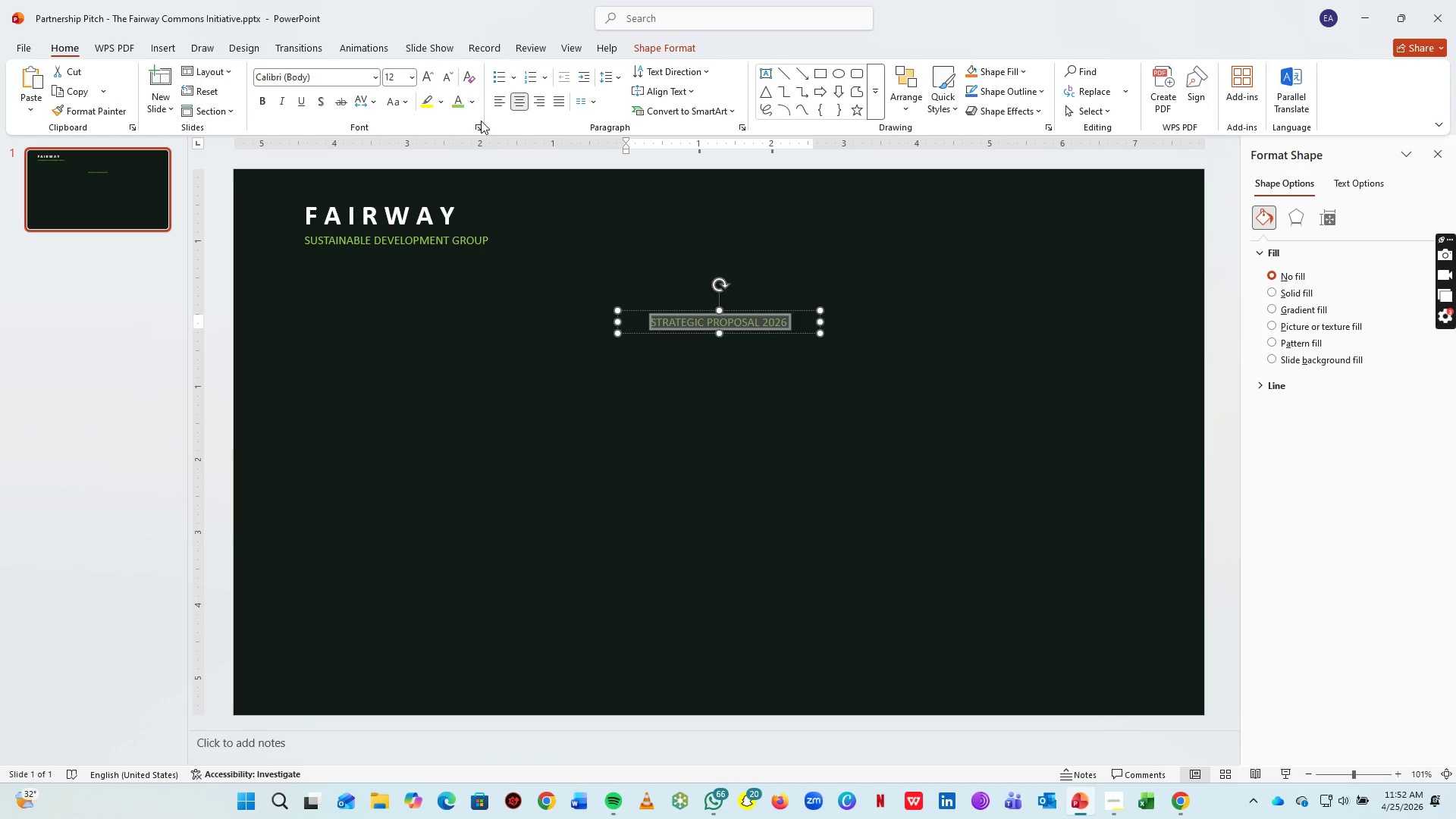 
left_click([472, 101])
 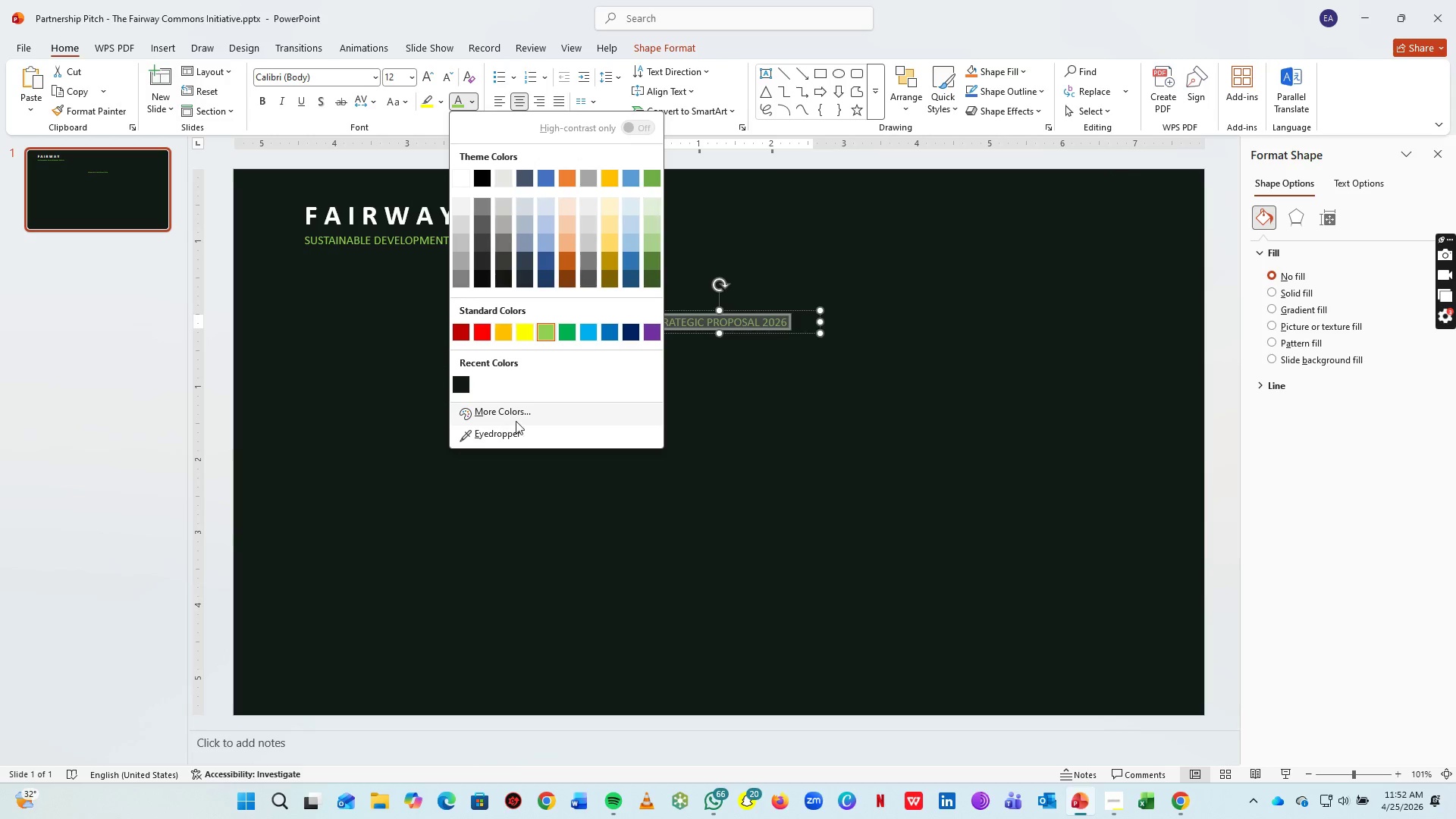 
left_click([536, 413])
 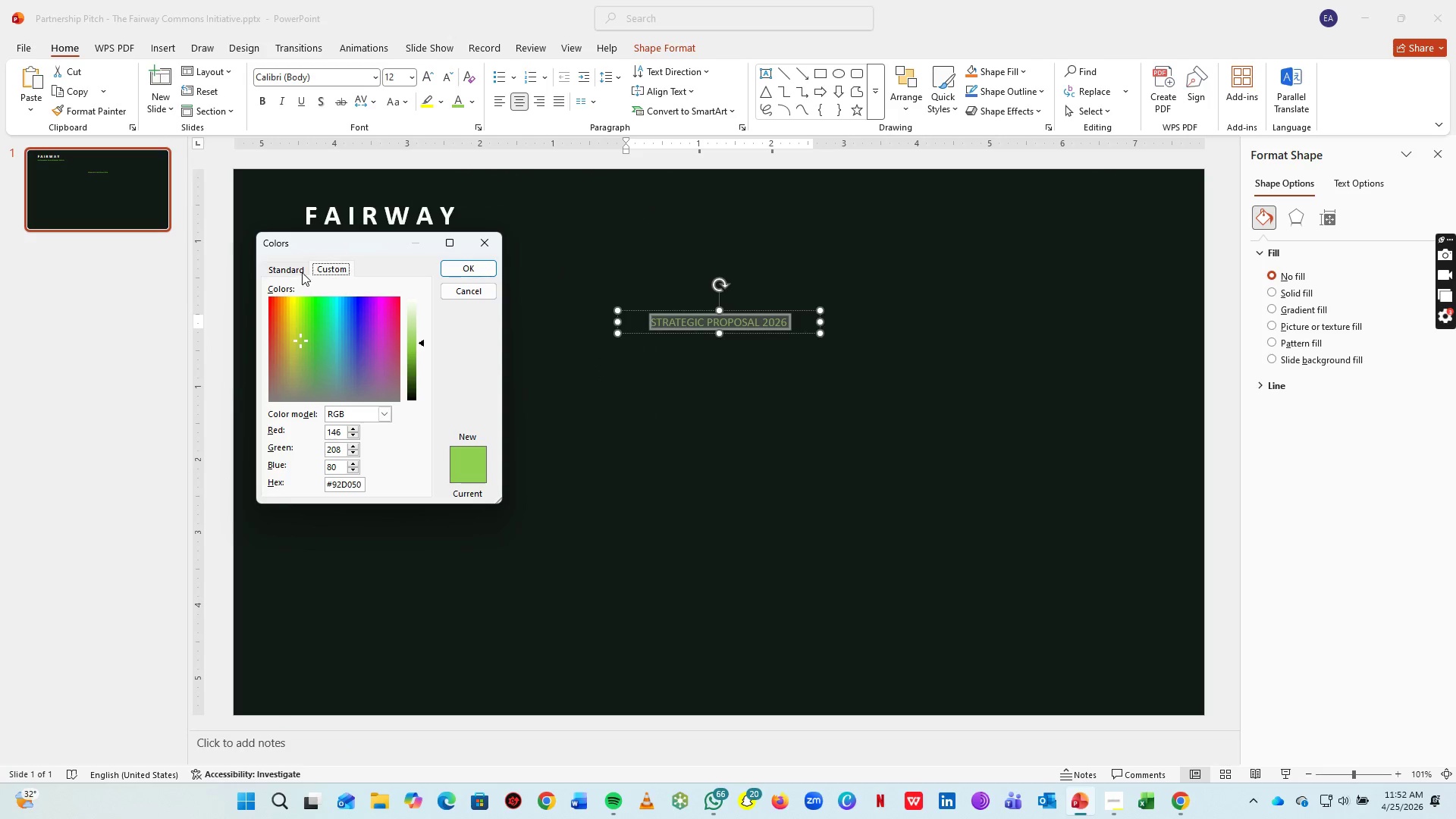 
left_click([332, 269])
 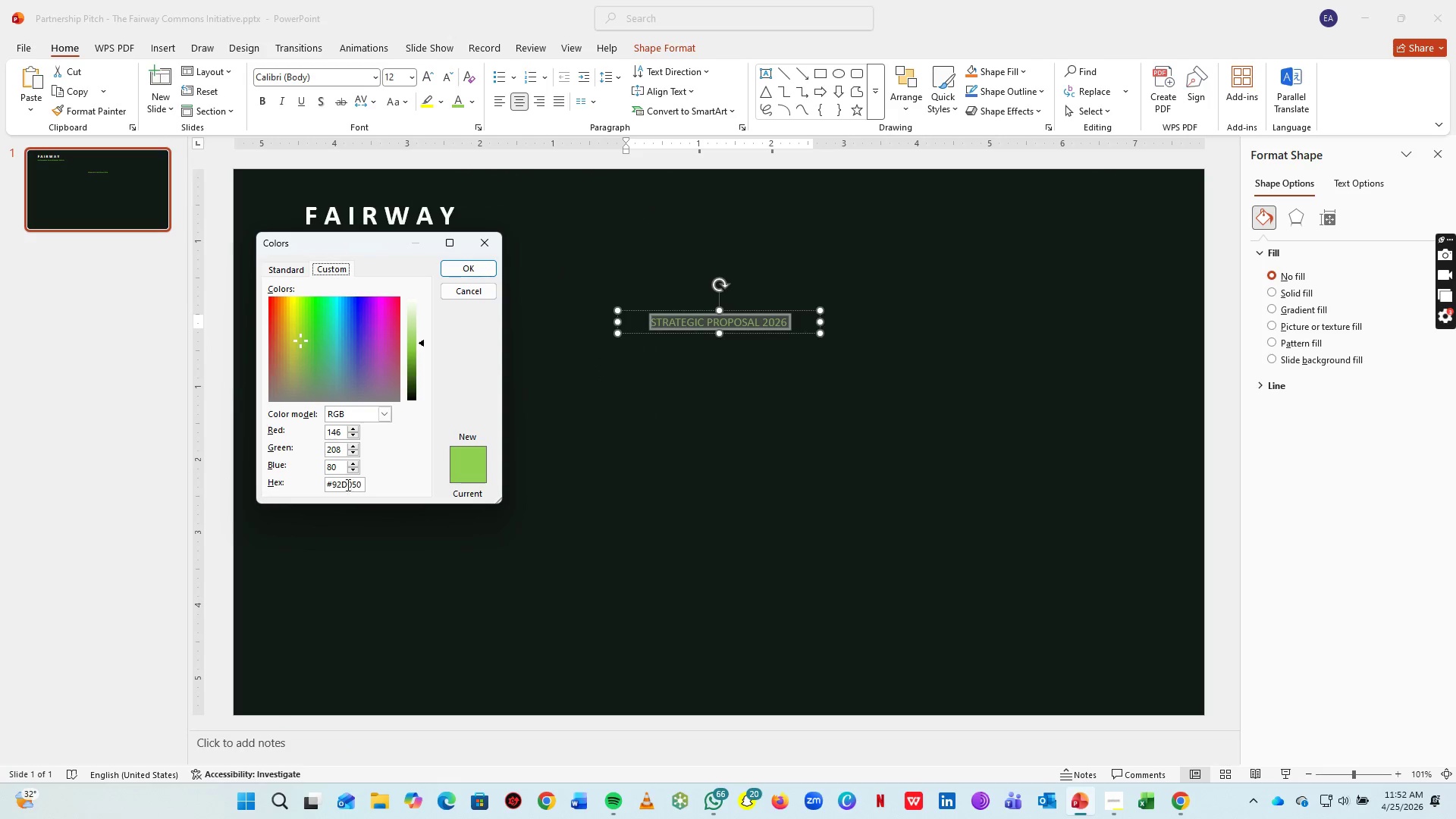 
left_click_drag(start_coordinate=[342, 485], to_coordinate=[447, 511])
 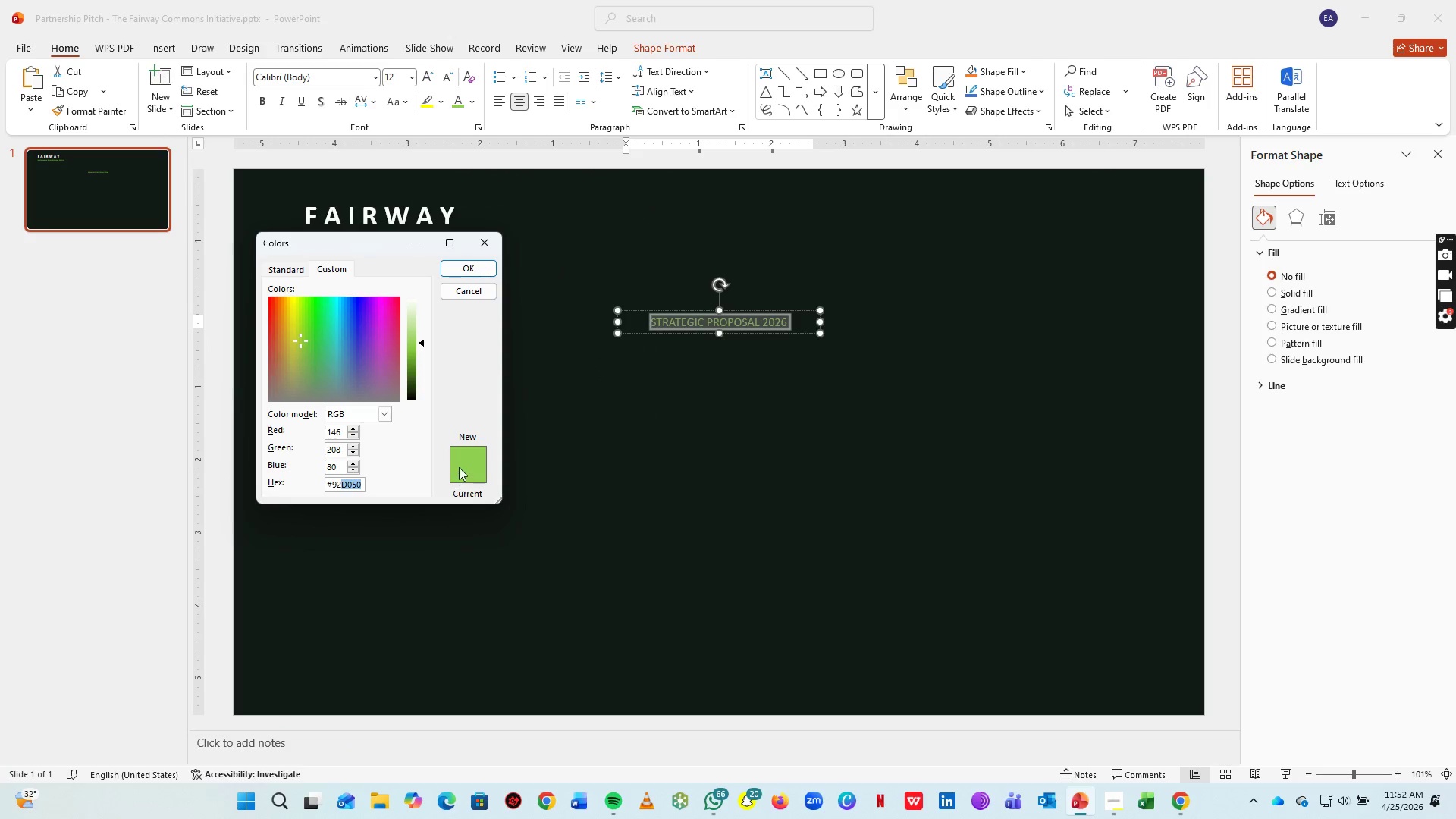 
key(Backspace)
key(Backspace)
key(Backspace)
type(a4c639)
 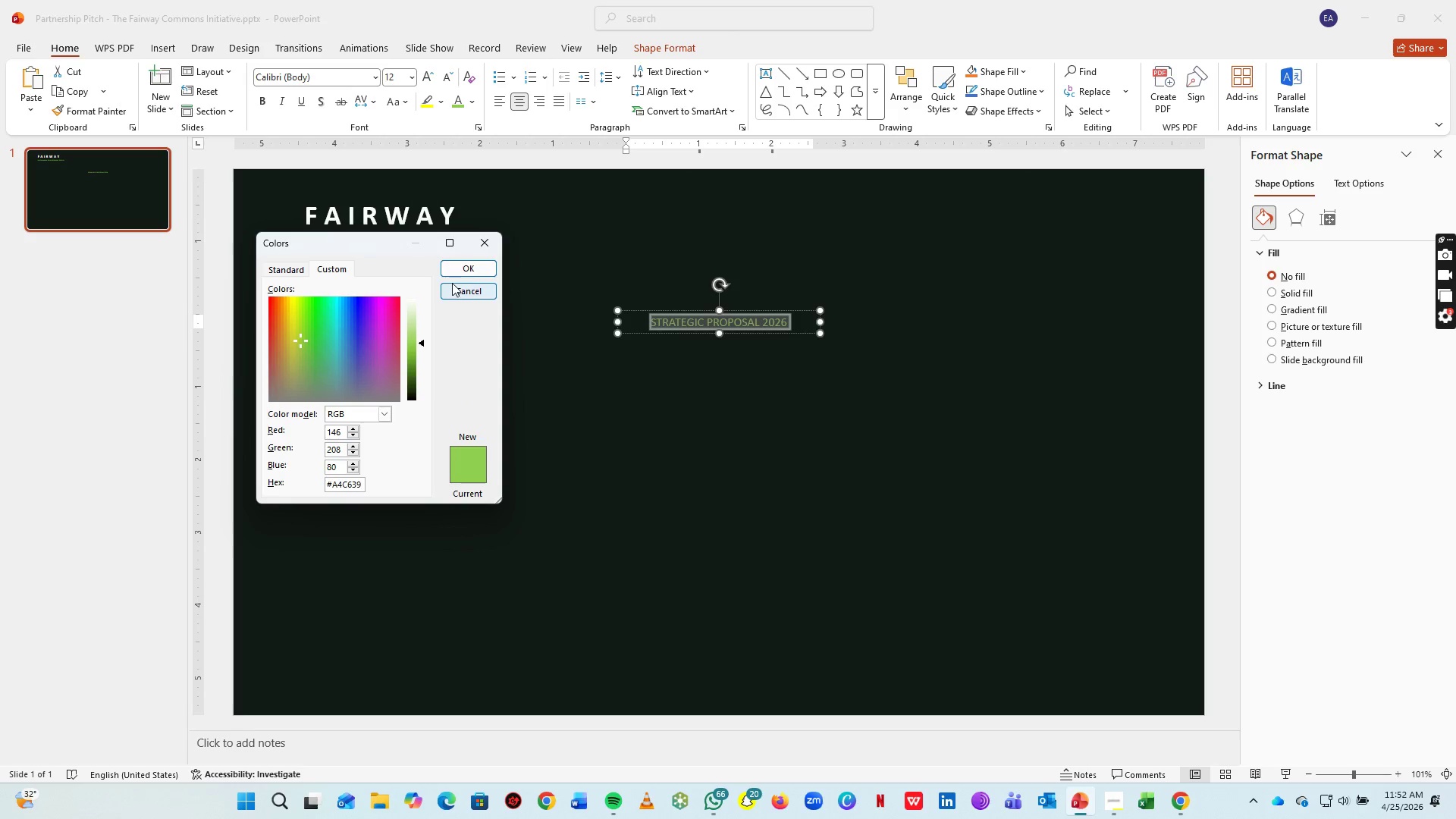 
left_click([467, 263])
 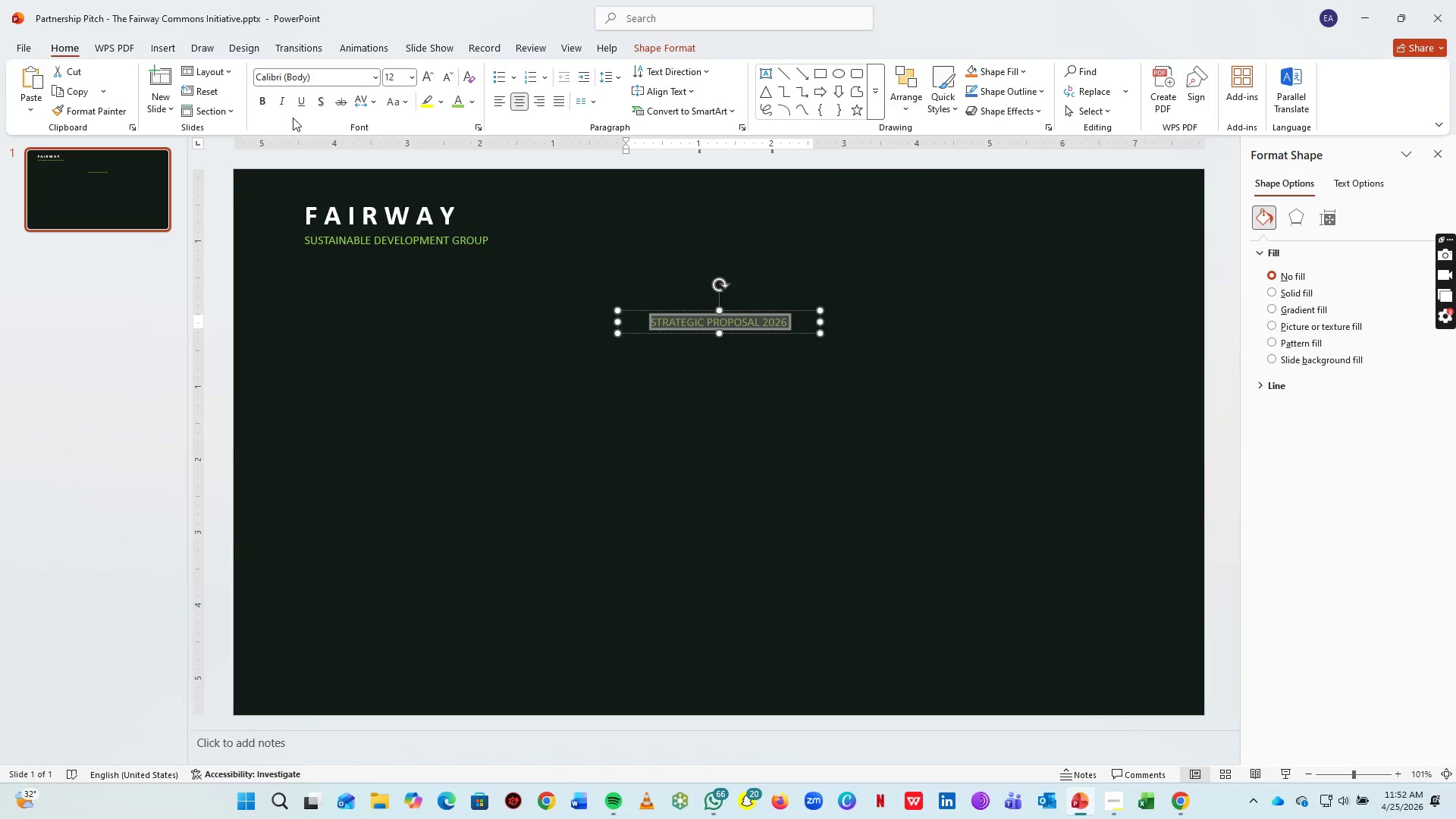 
left_click([267, 102])
 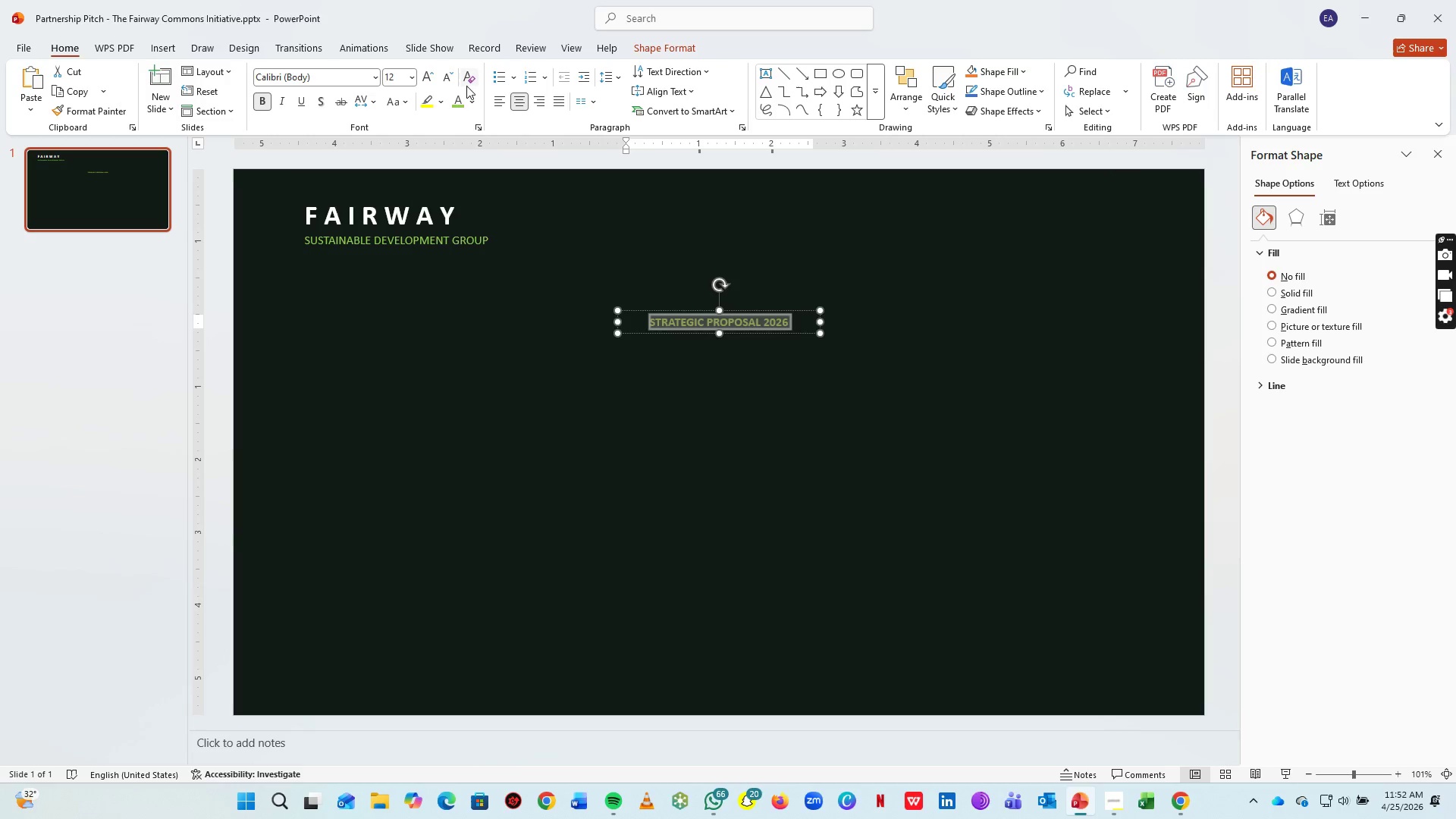 
double_click([434, 78])
 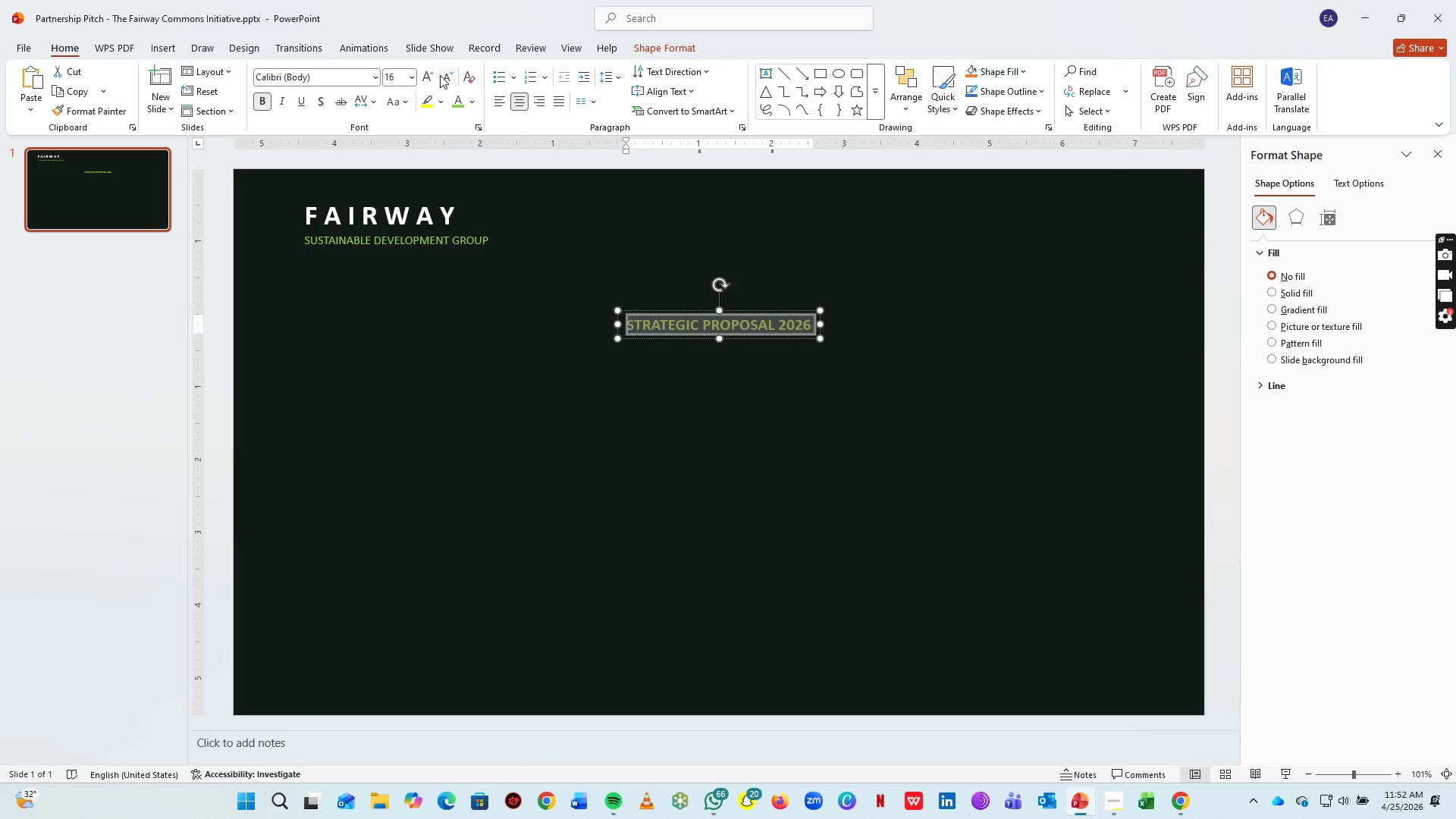 
left_click([444, 77])
 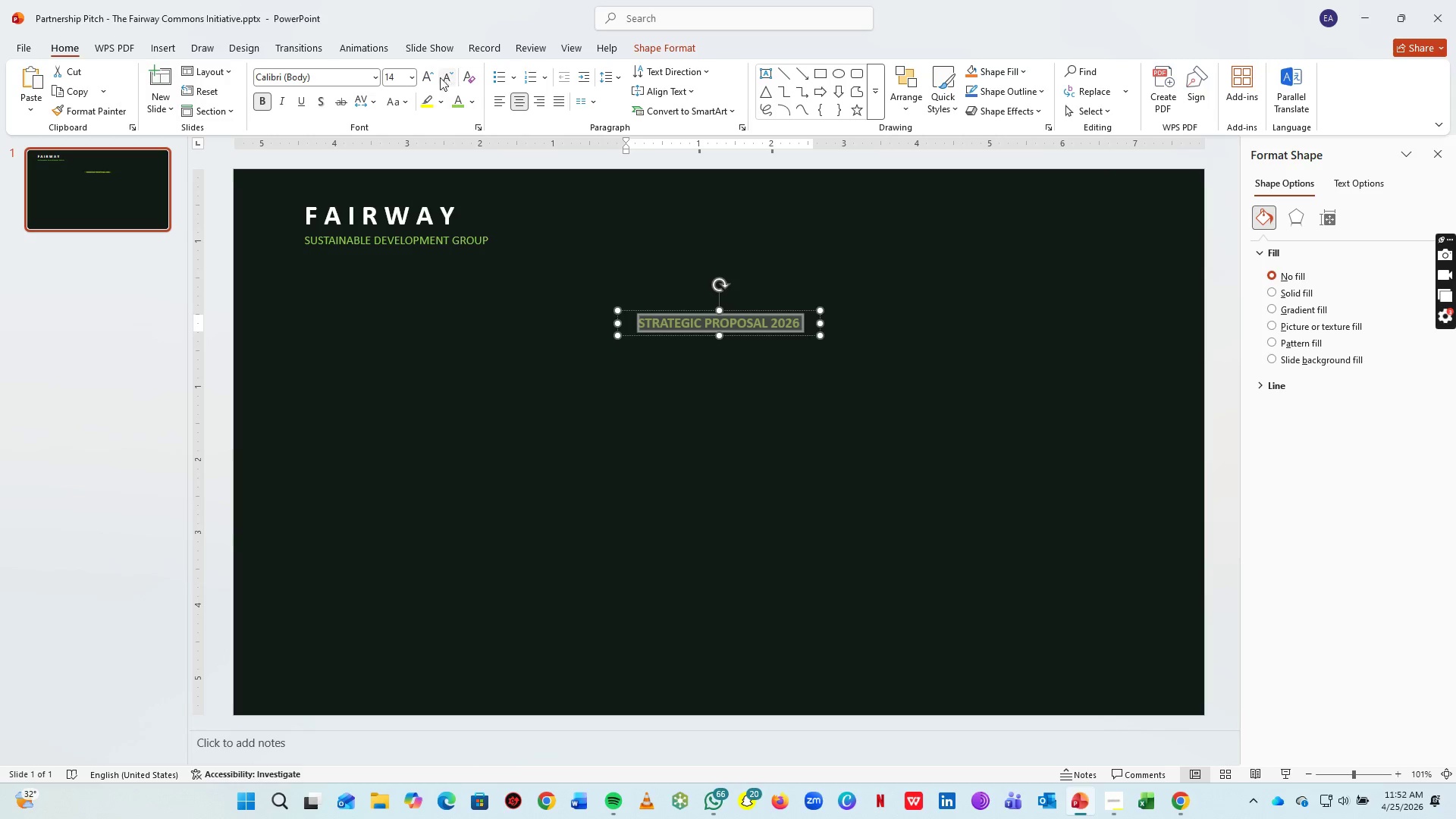 
mouse_move([229, 113])
 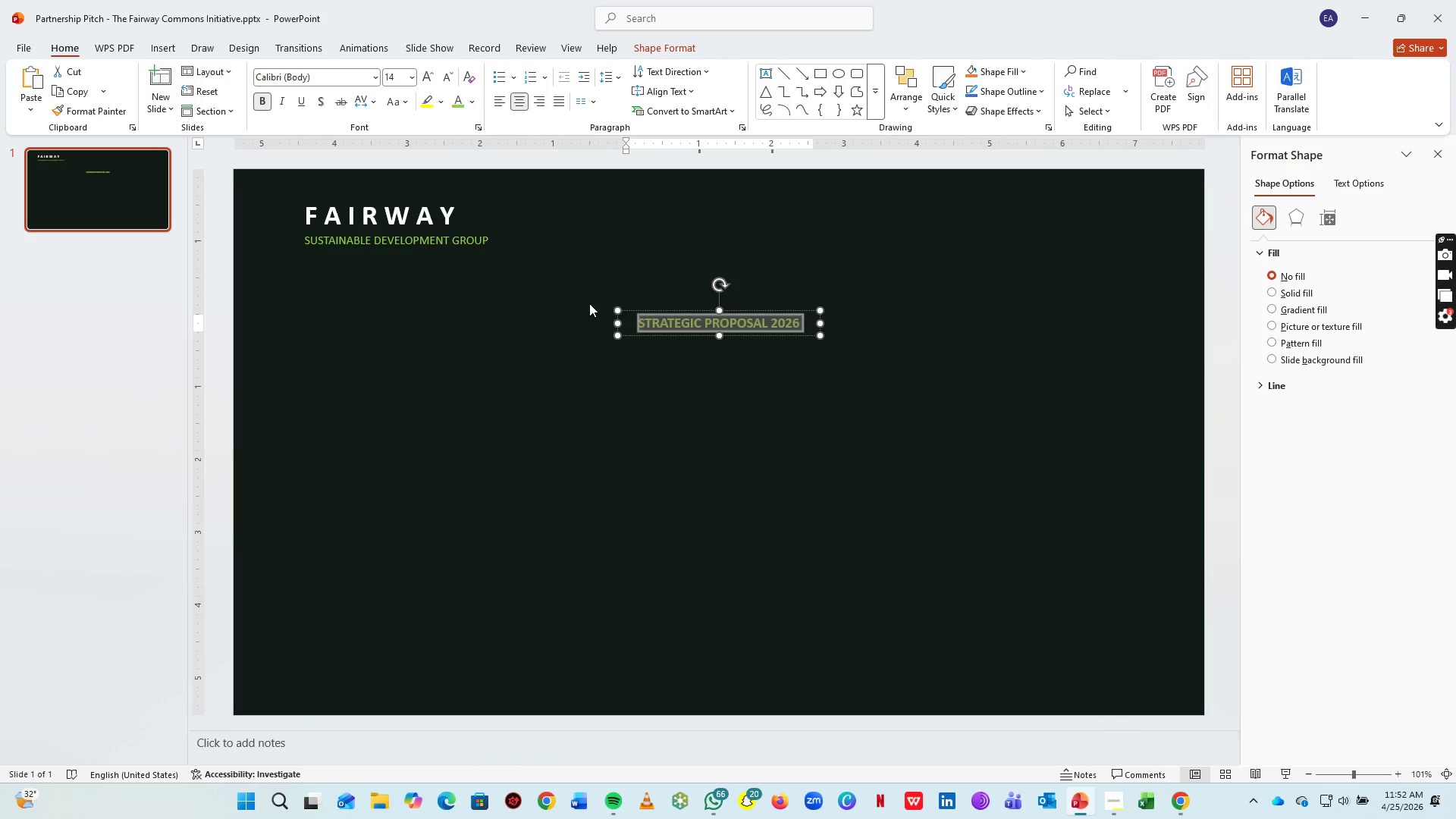 
hold_key(key=ControlLeft, duration=0.36)
scroll: coordinate [568, 324], scroll_direction: up, amount: 3.0
 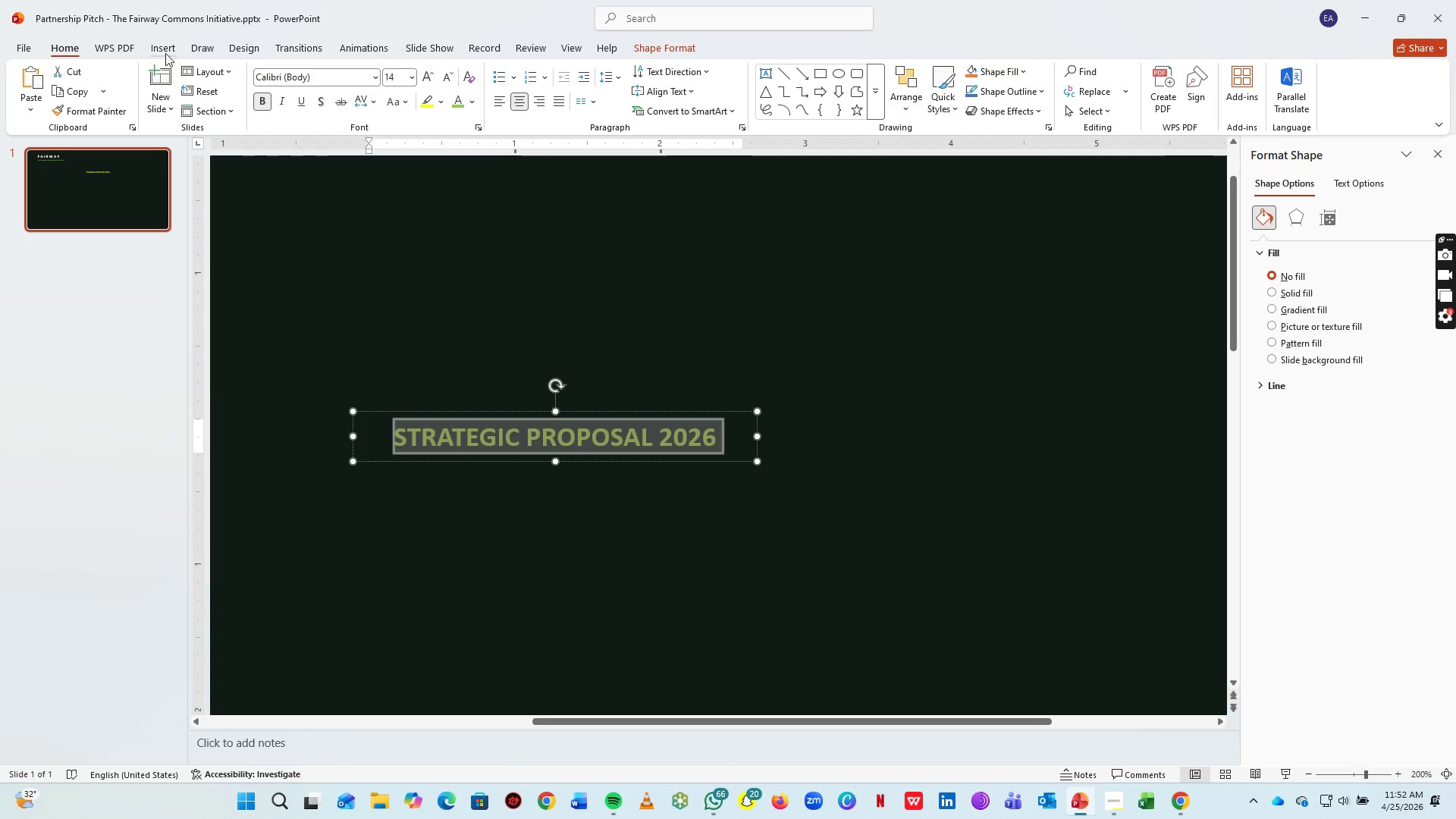 
left_click([162, 47])
 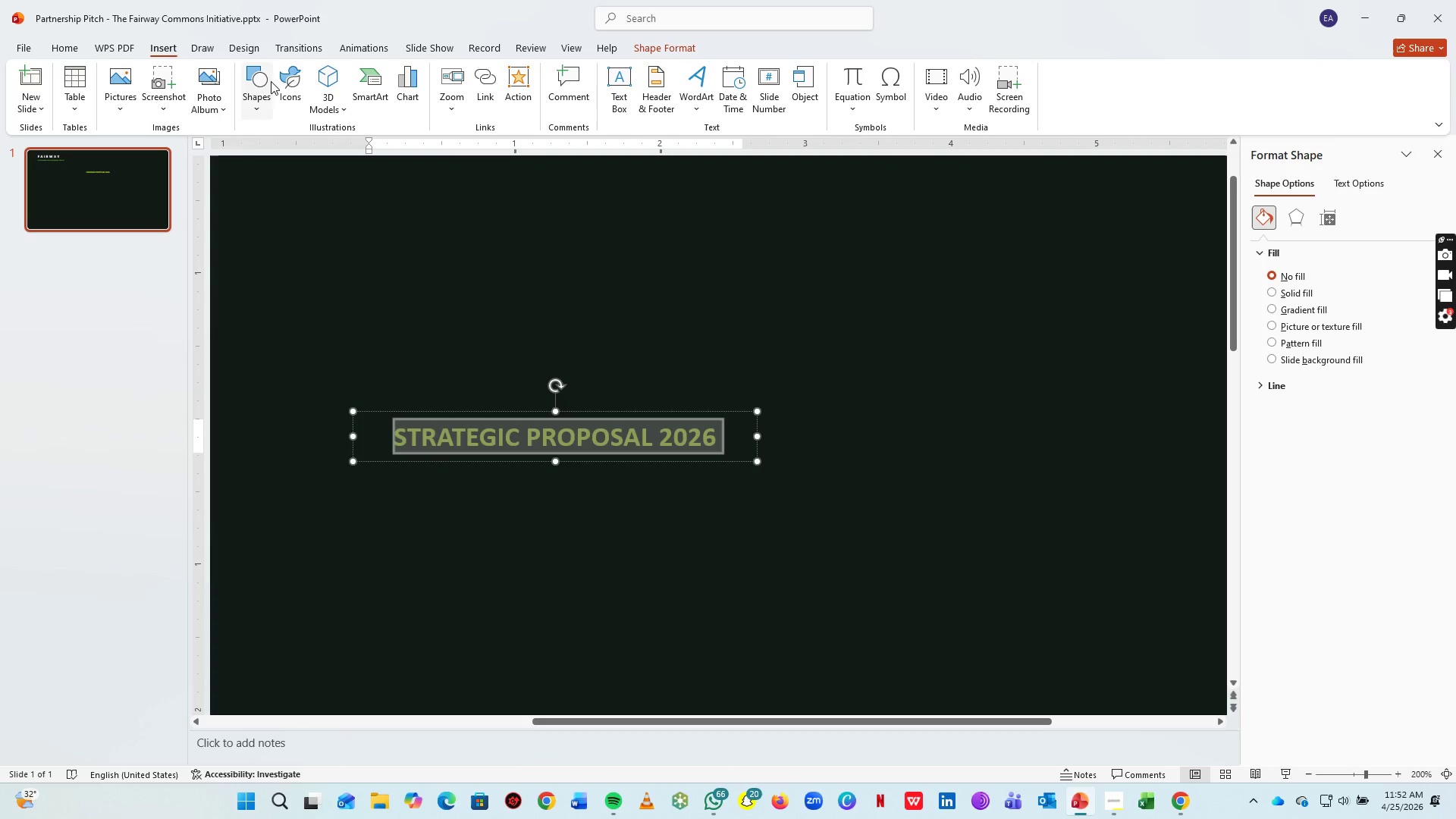 
left_click([259, 78])
 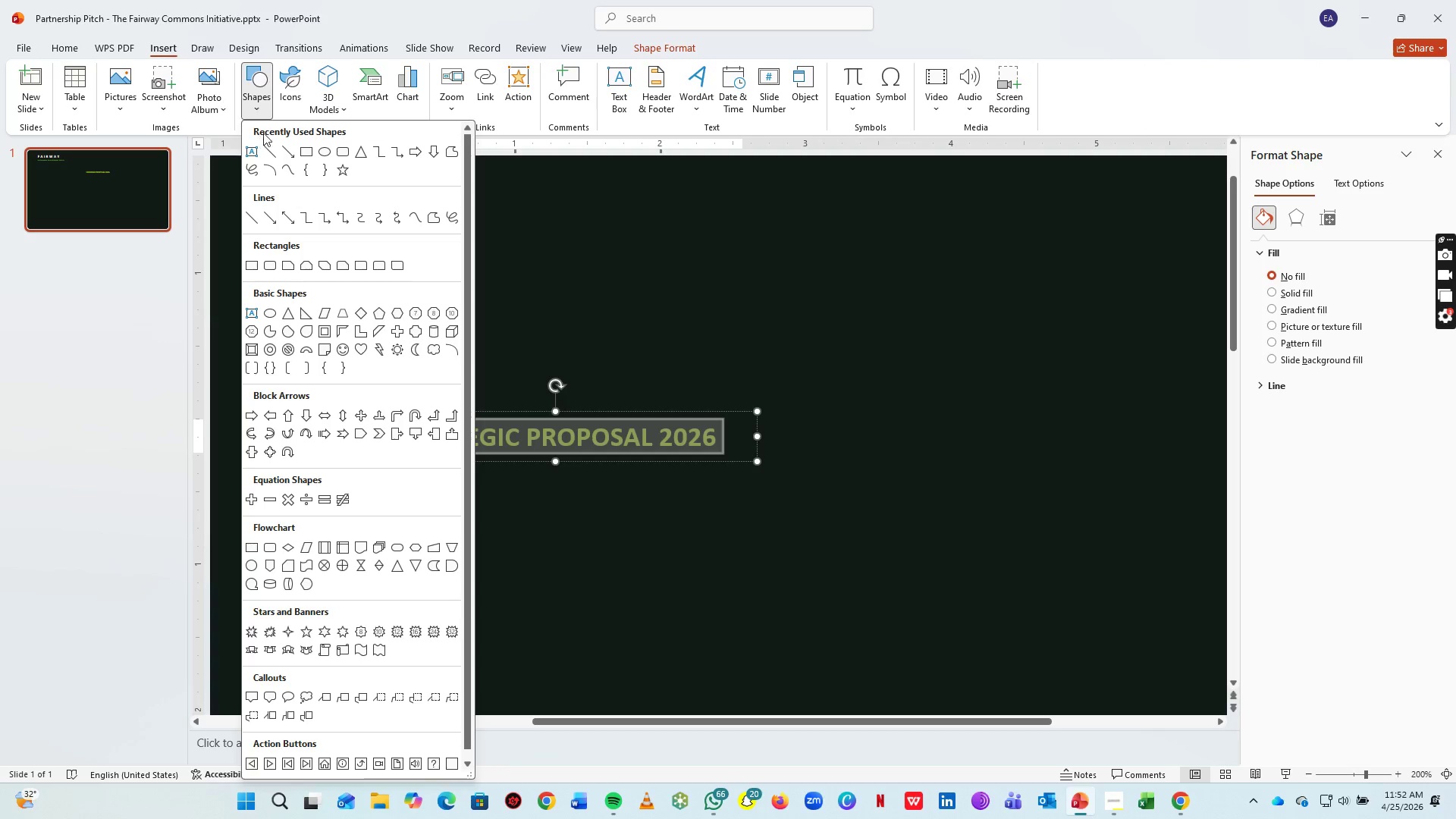 
left_click([269, 148])
 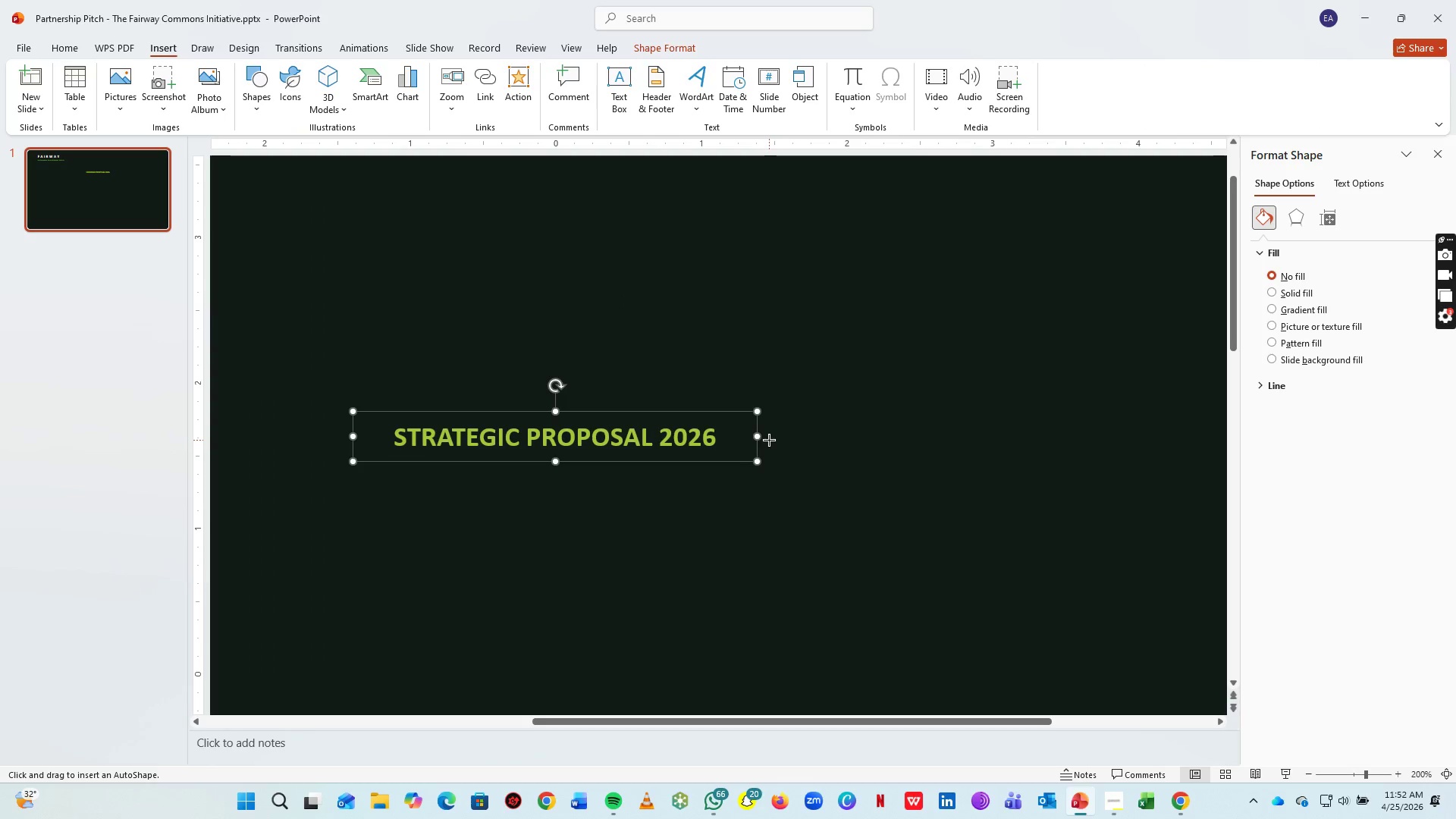 
left_click_drag(start_coordinate=[769, 440], to_coordinate=[865, 442])
 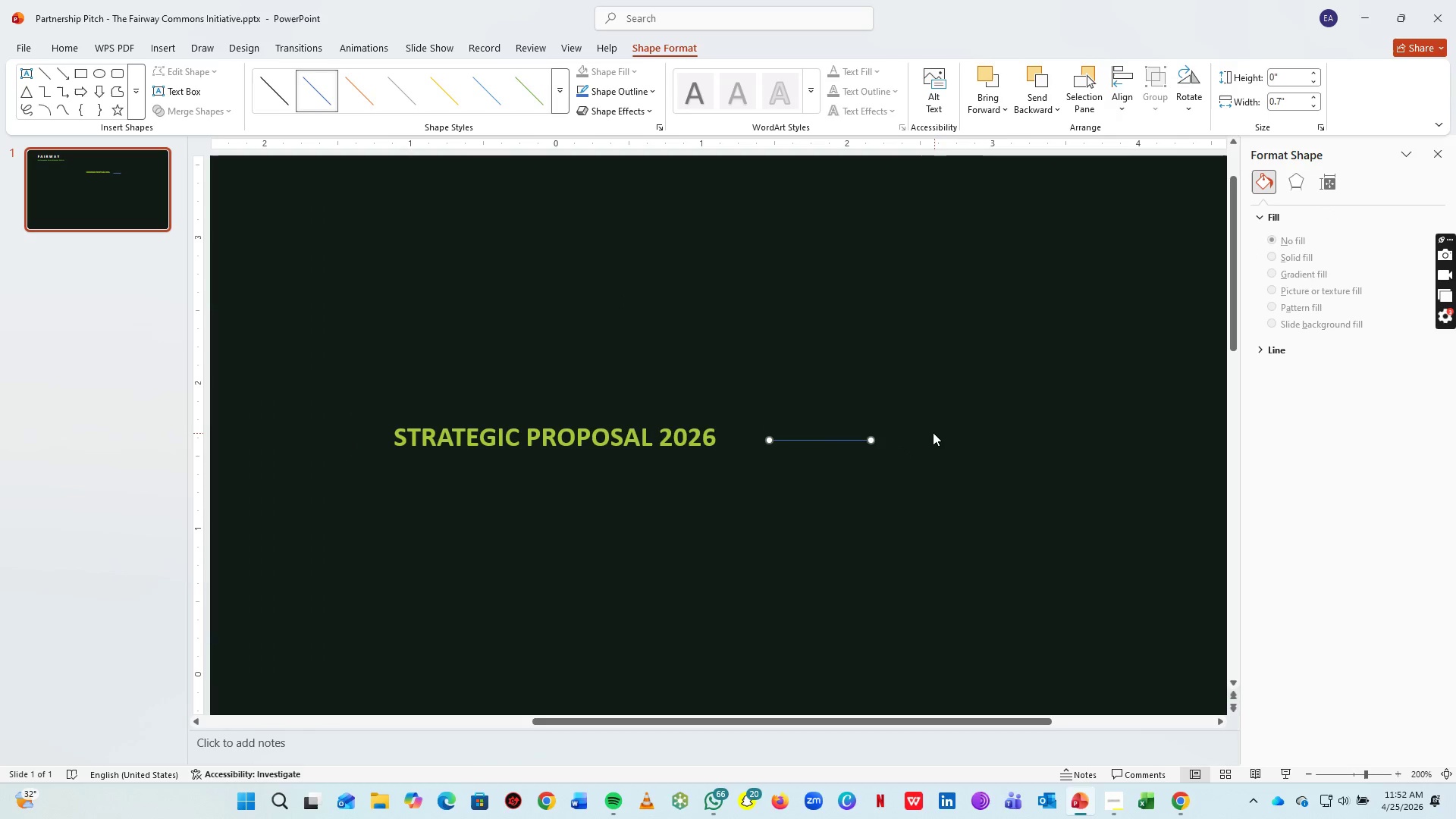 
hold_key(key=ArrowLeft, duration=1.14)
 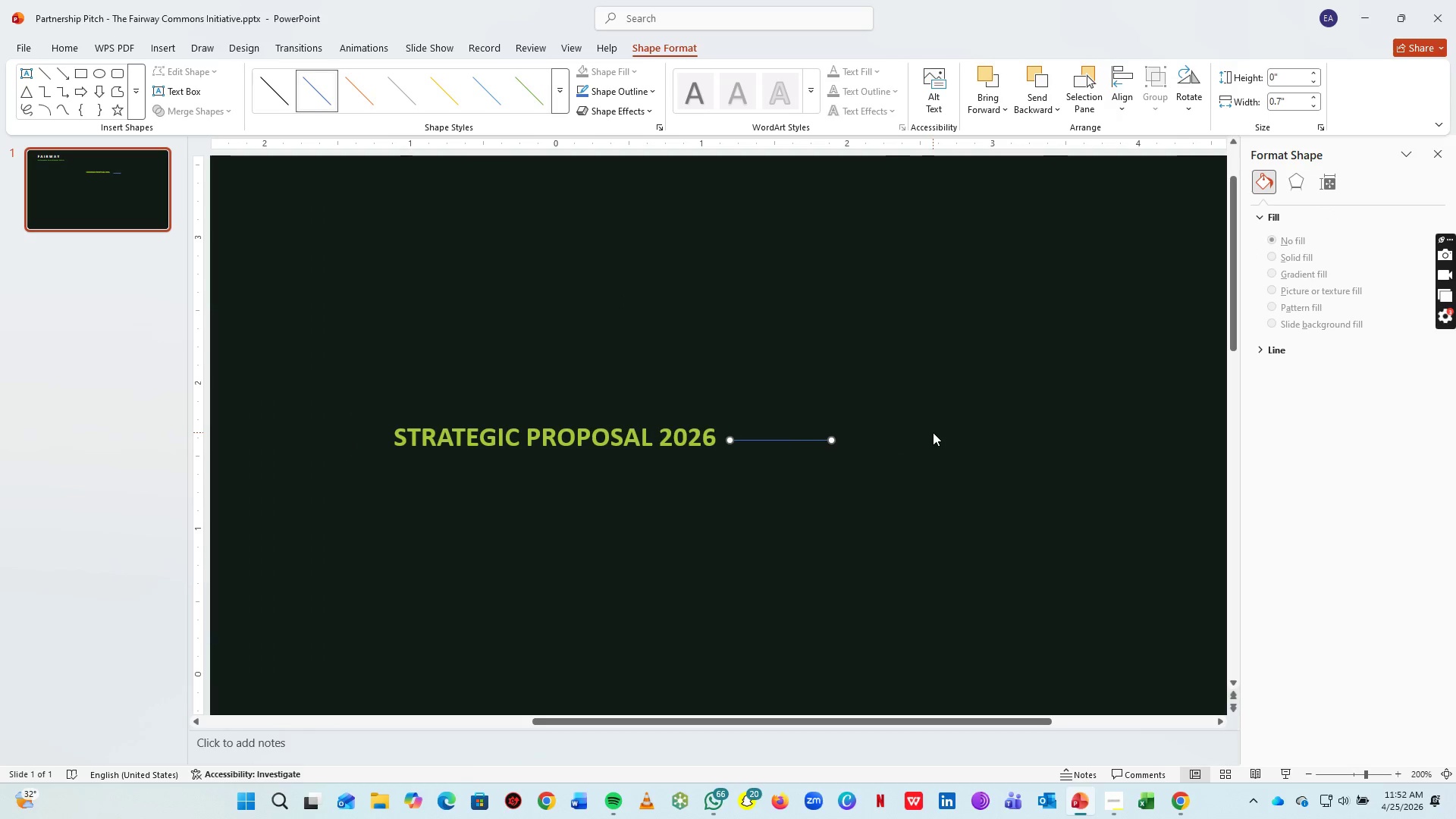 
key(ArrowUp)
 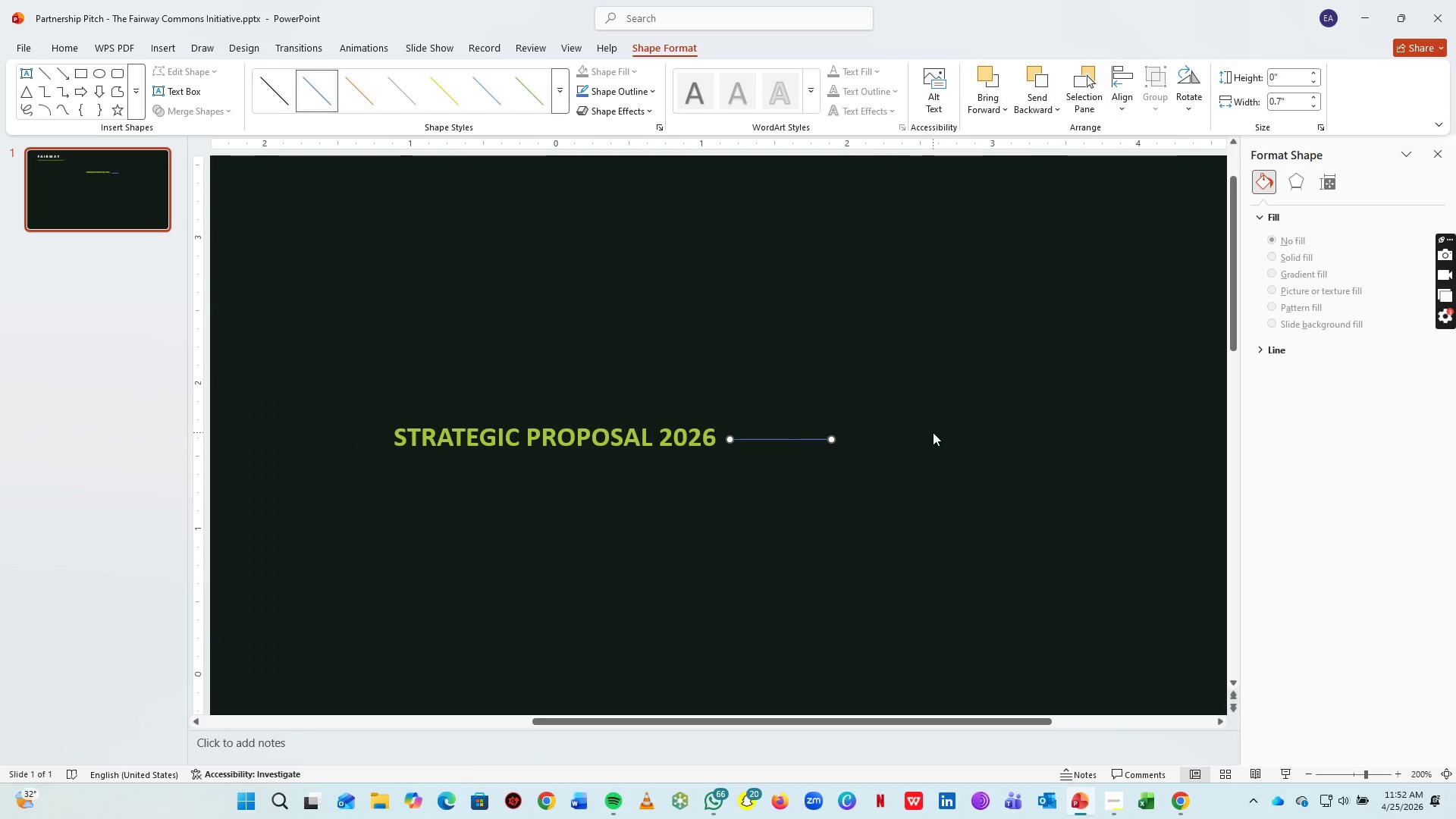 
key(ArrowUp)
 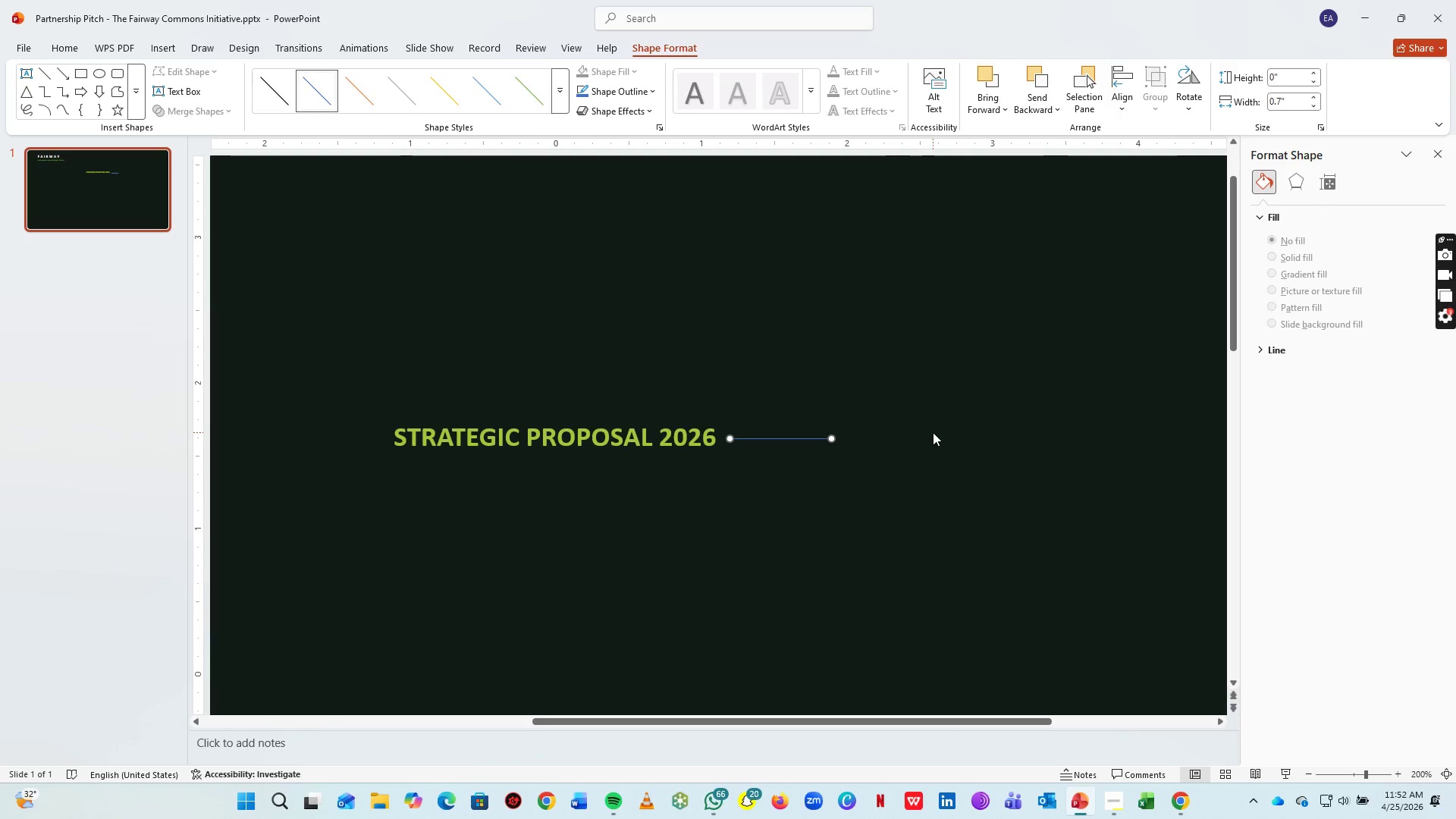 
key(ArrowUp)
 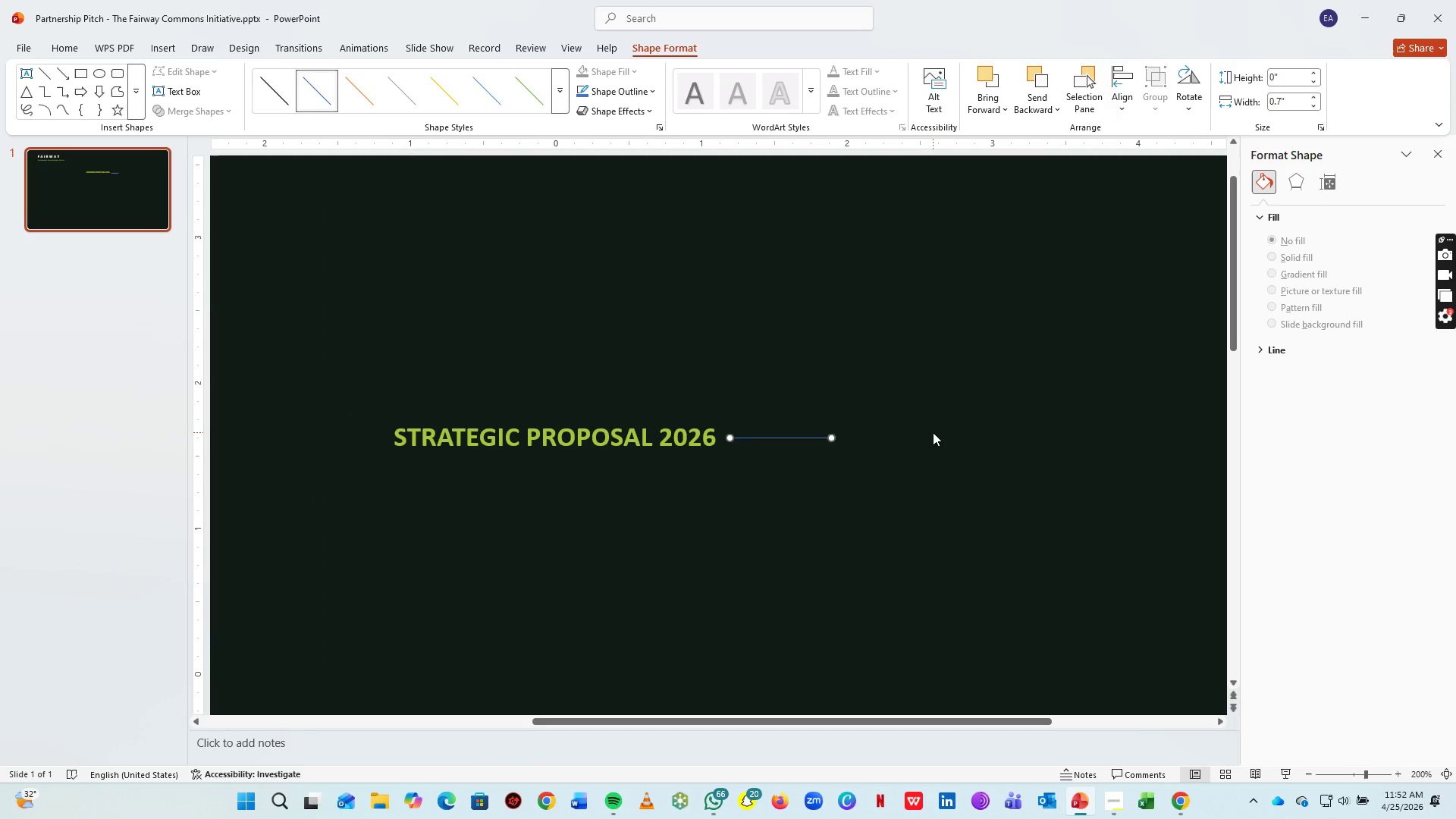 
key(ArrowUp)
 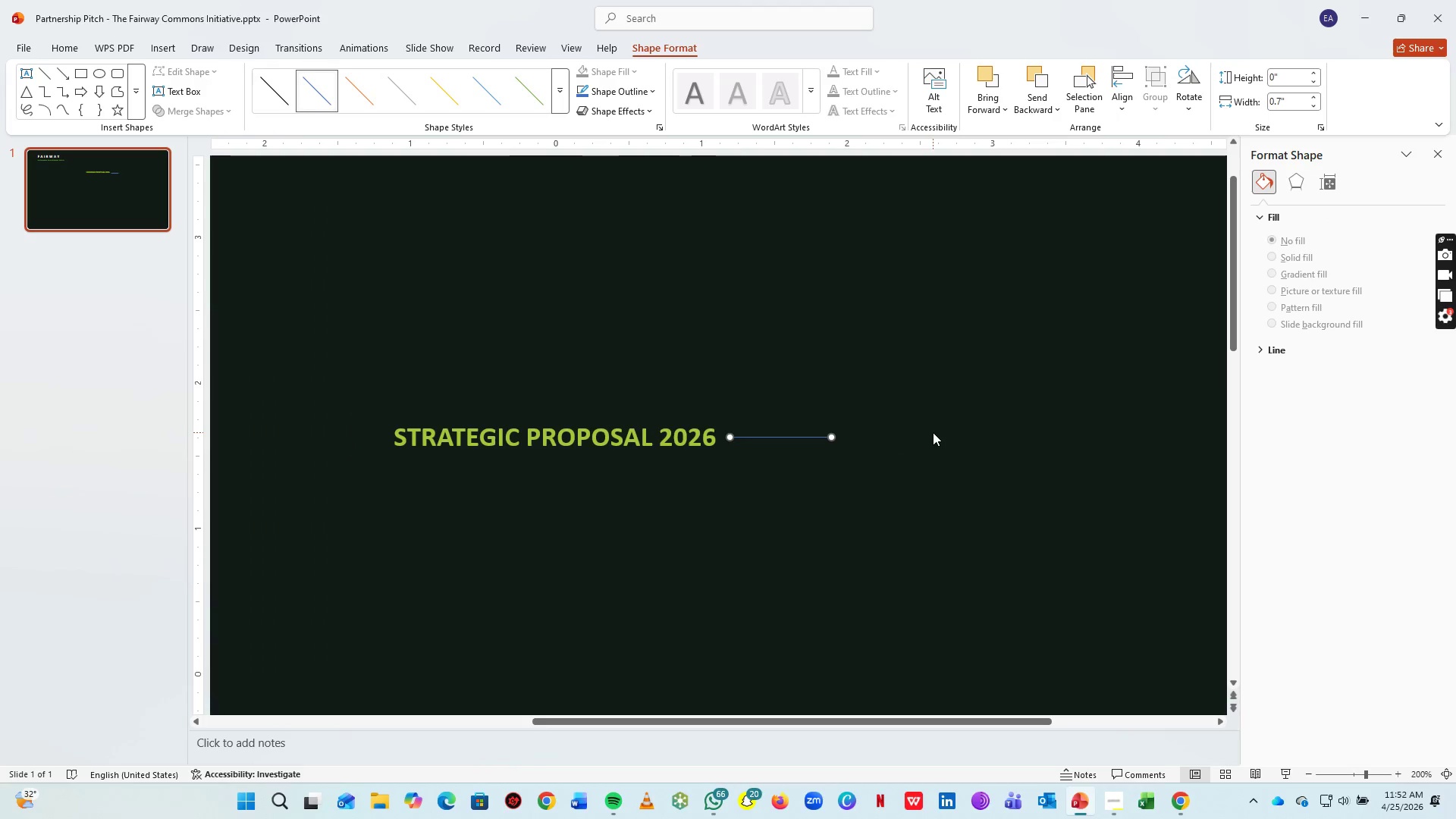 
key(ArrowUp)
 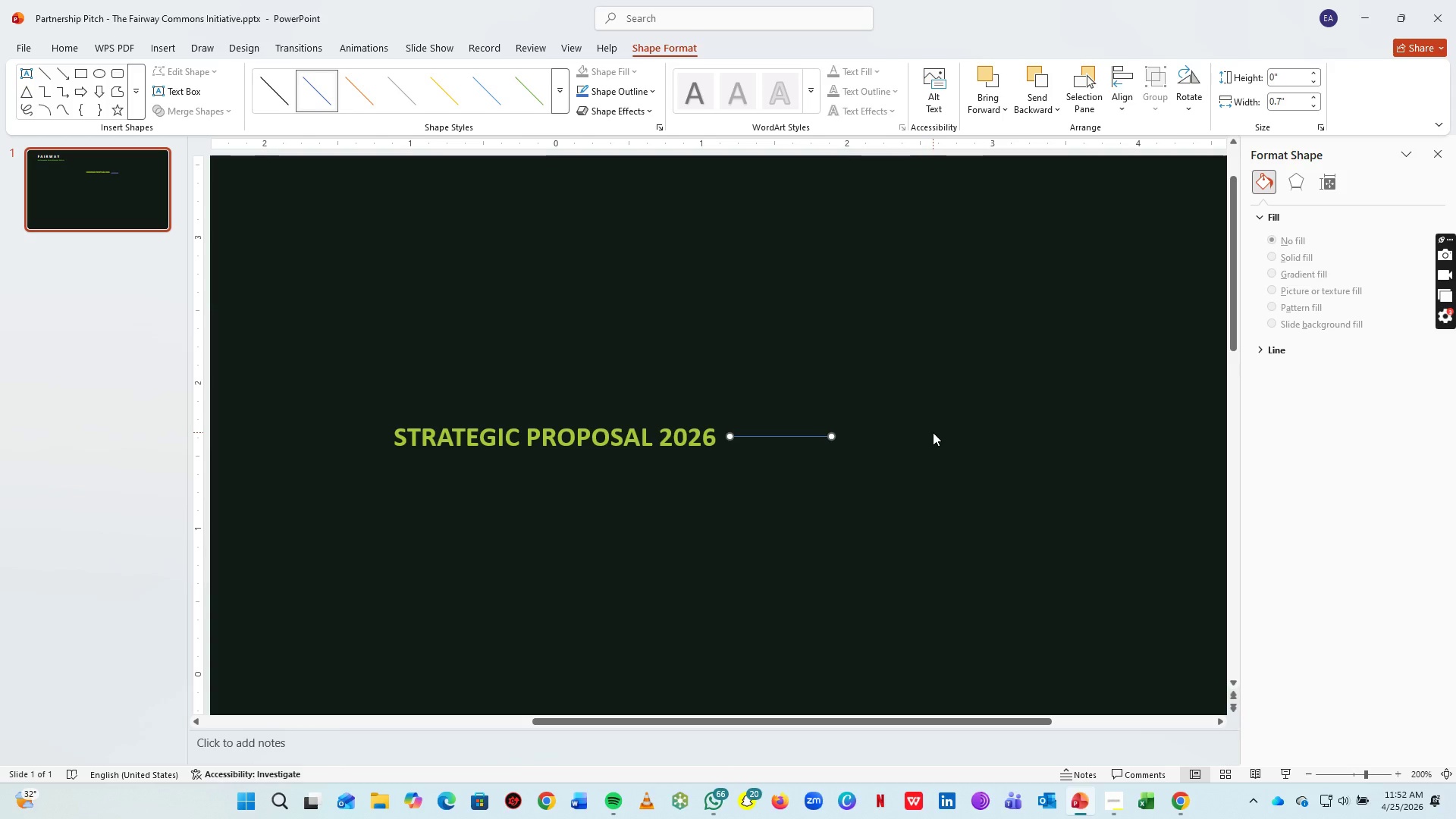 
key(ArrowLeft)
 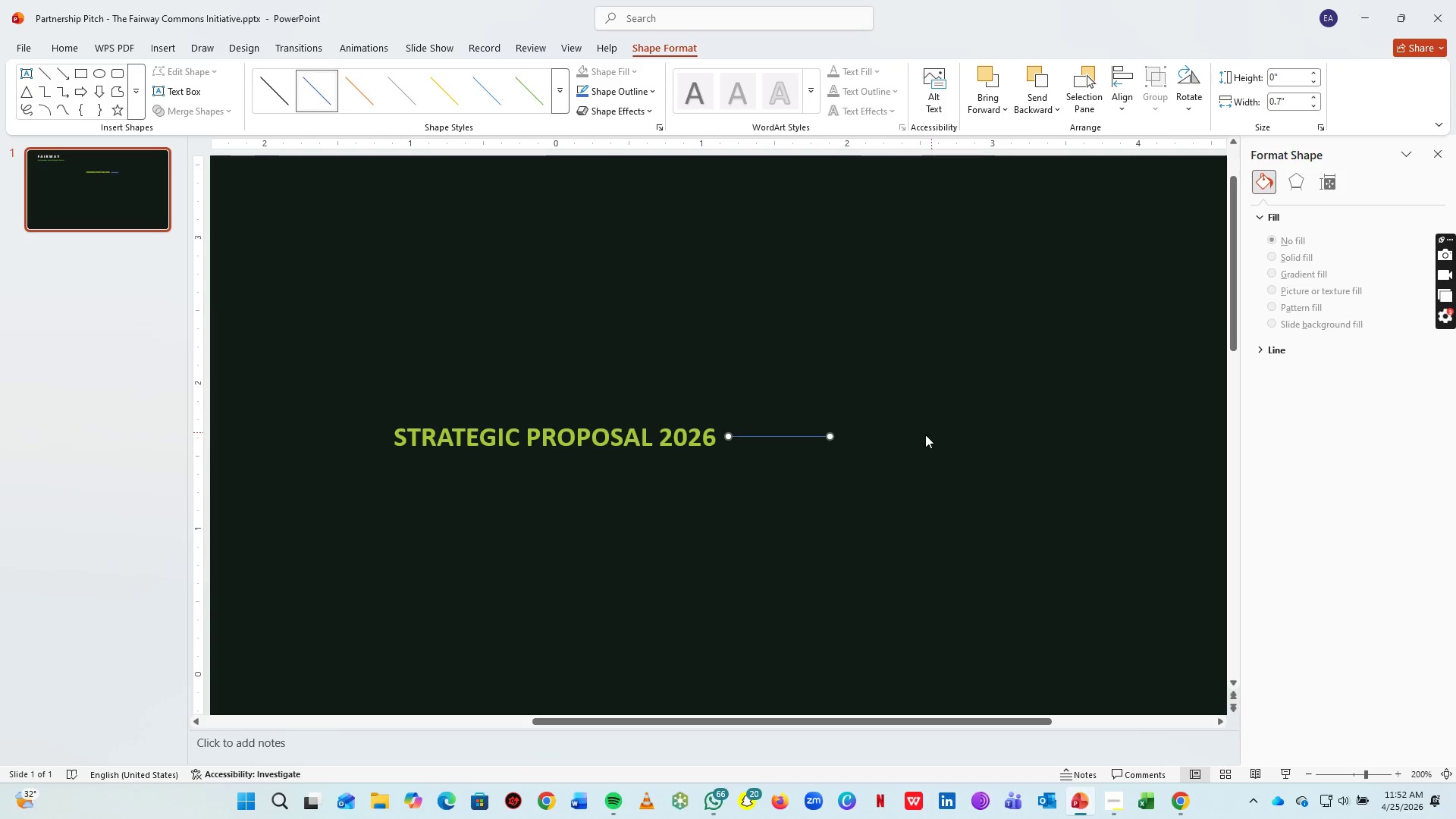 
key(ArrowLeft)
 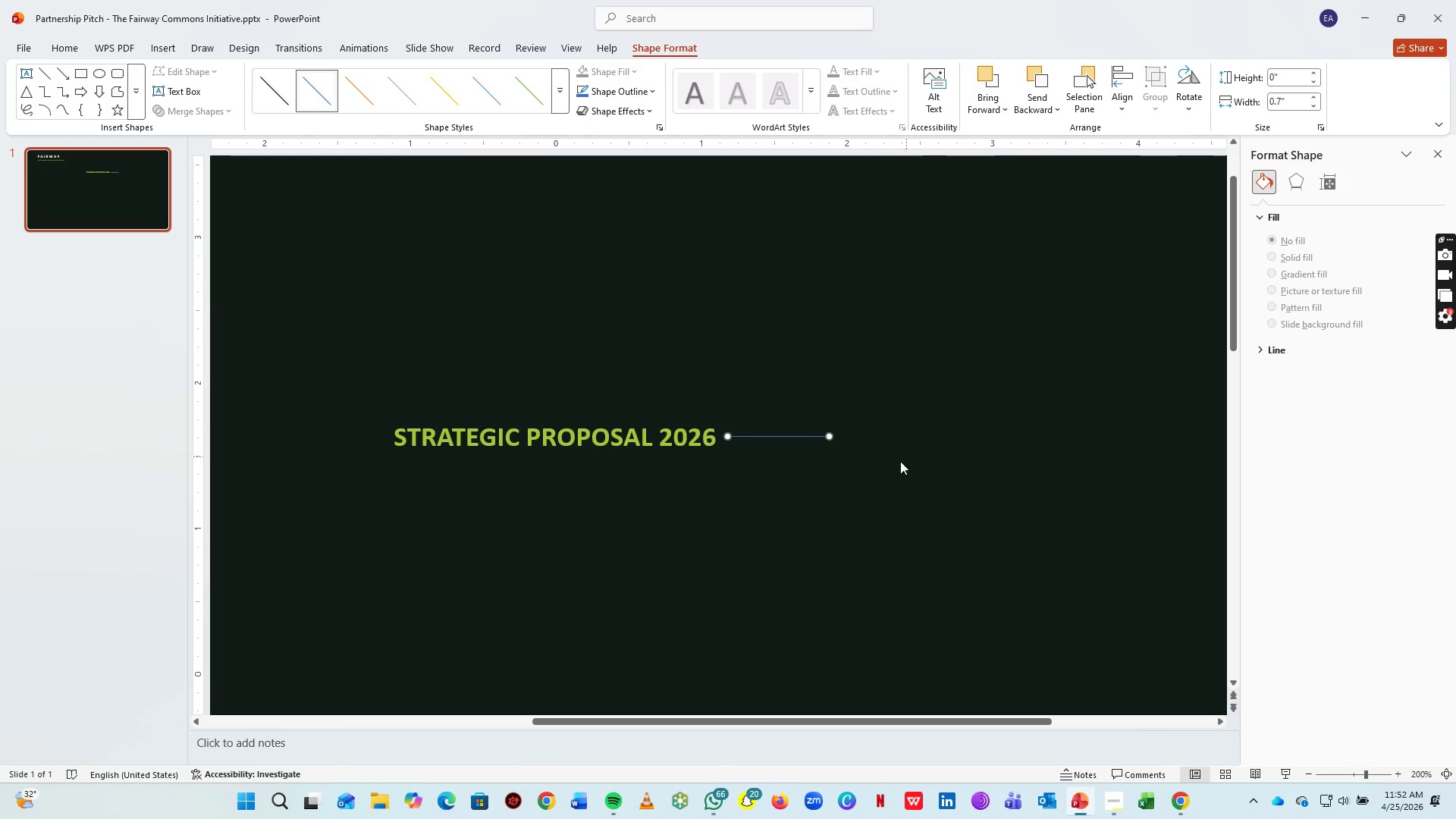 
key(ArrowLeft)
 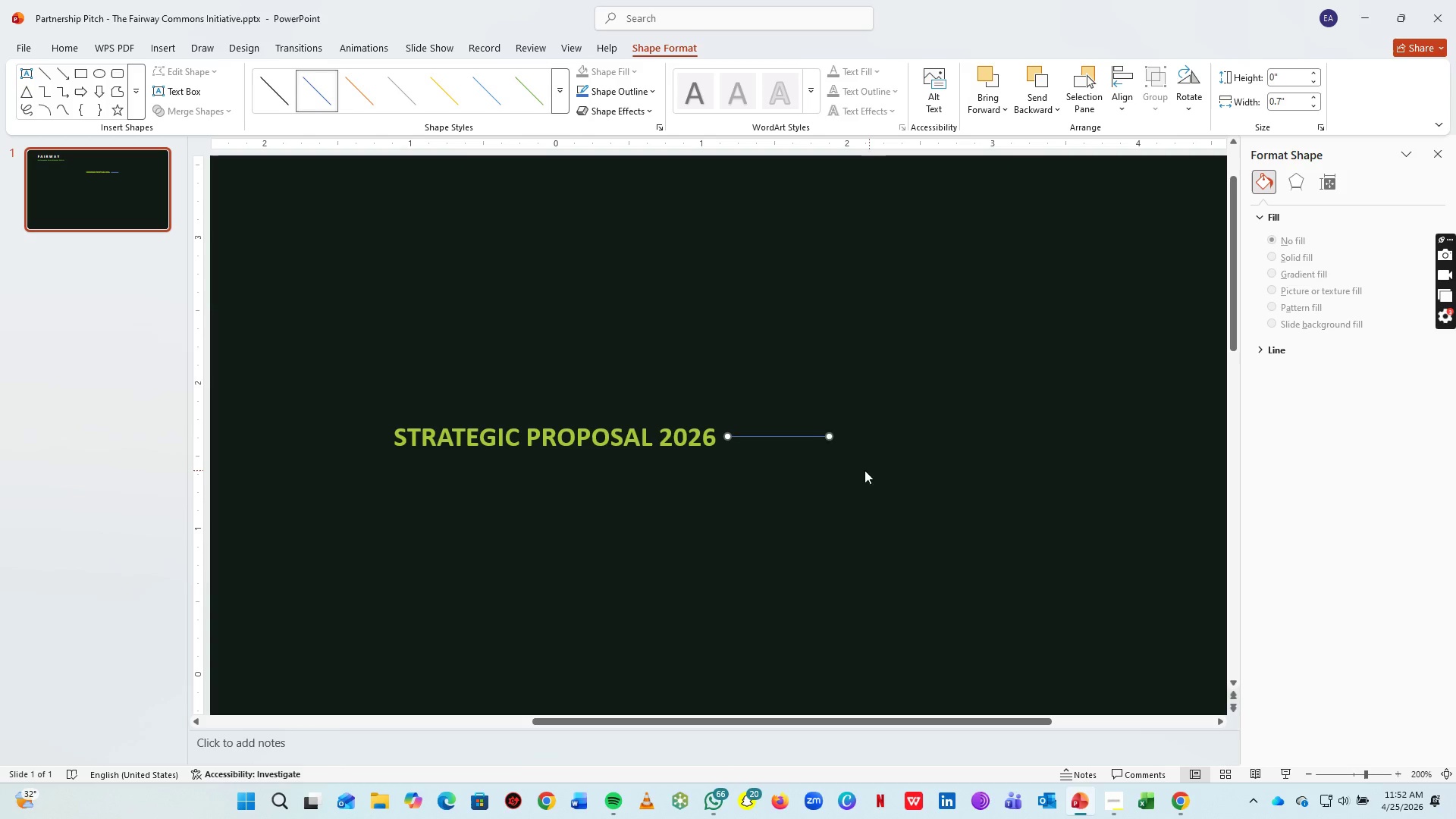 
key(ArrowLeft)
 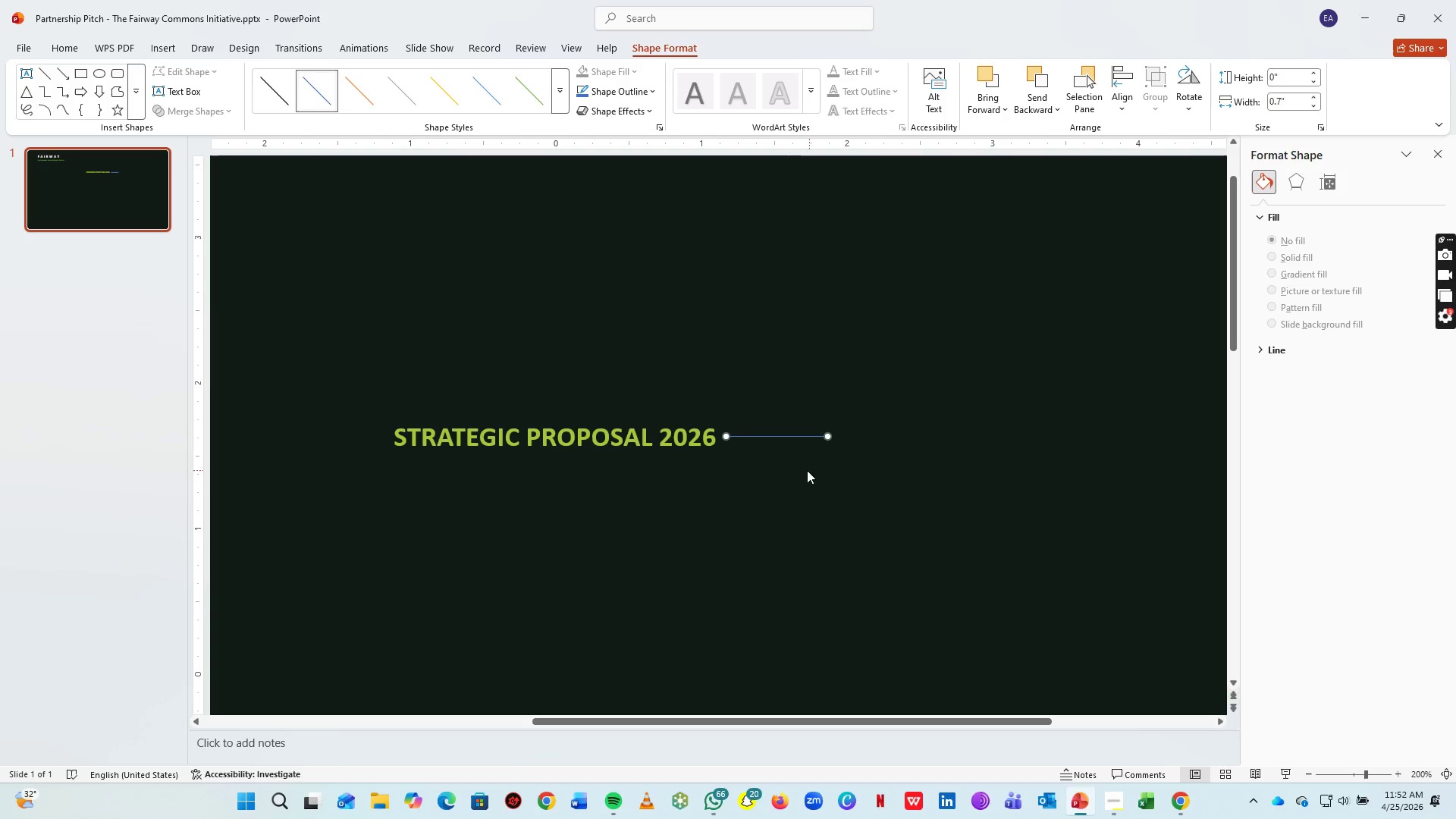 
key(ArrowLeft)
 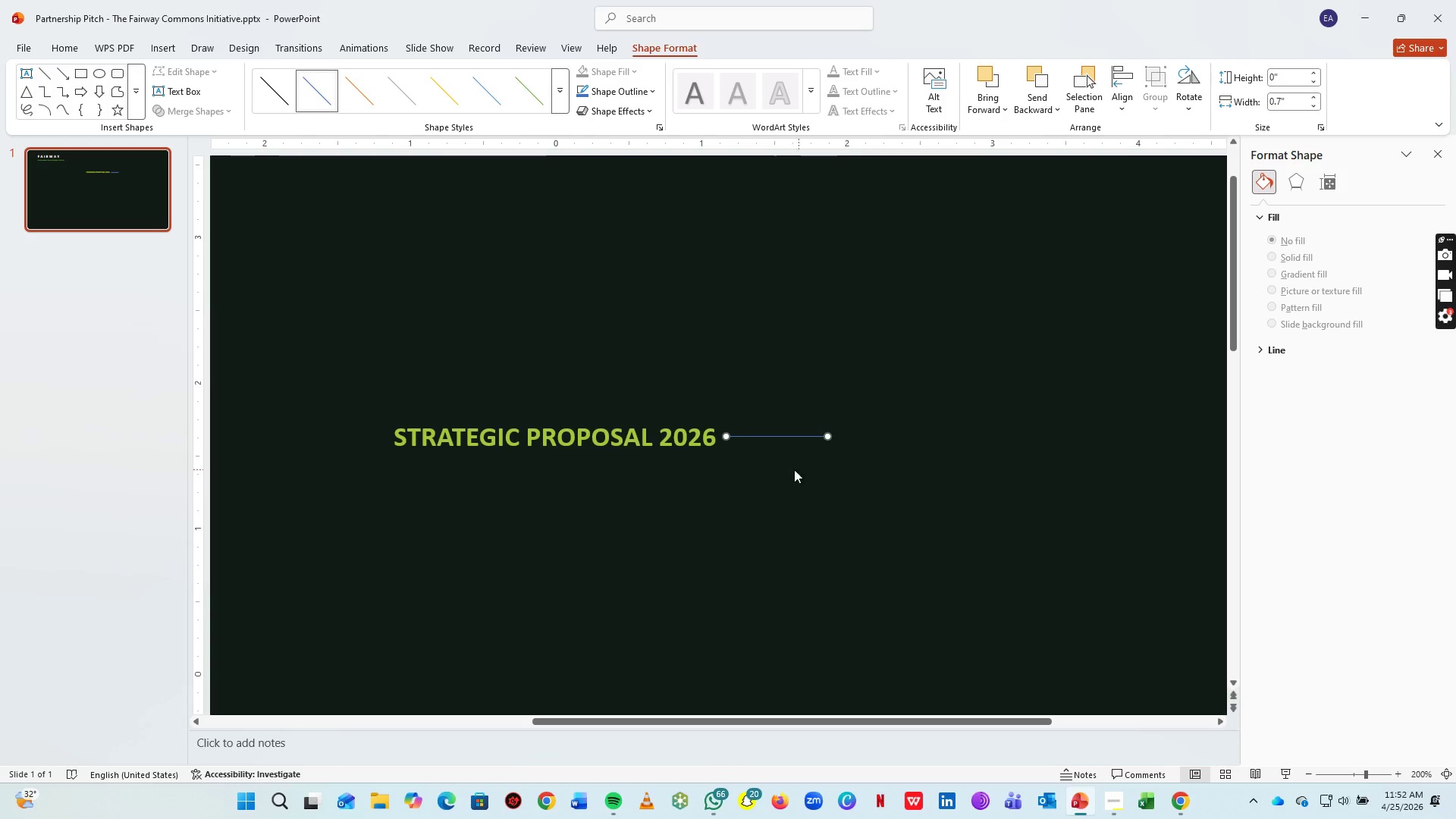 
key(ArrowLeft)
 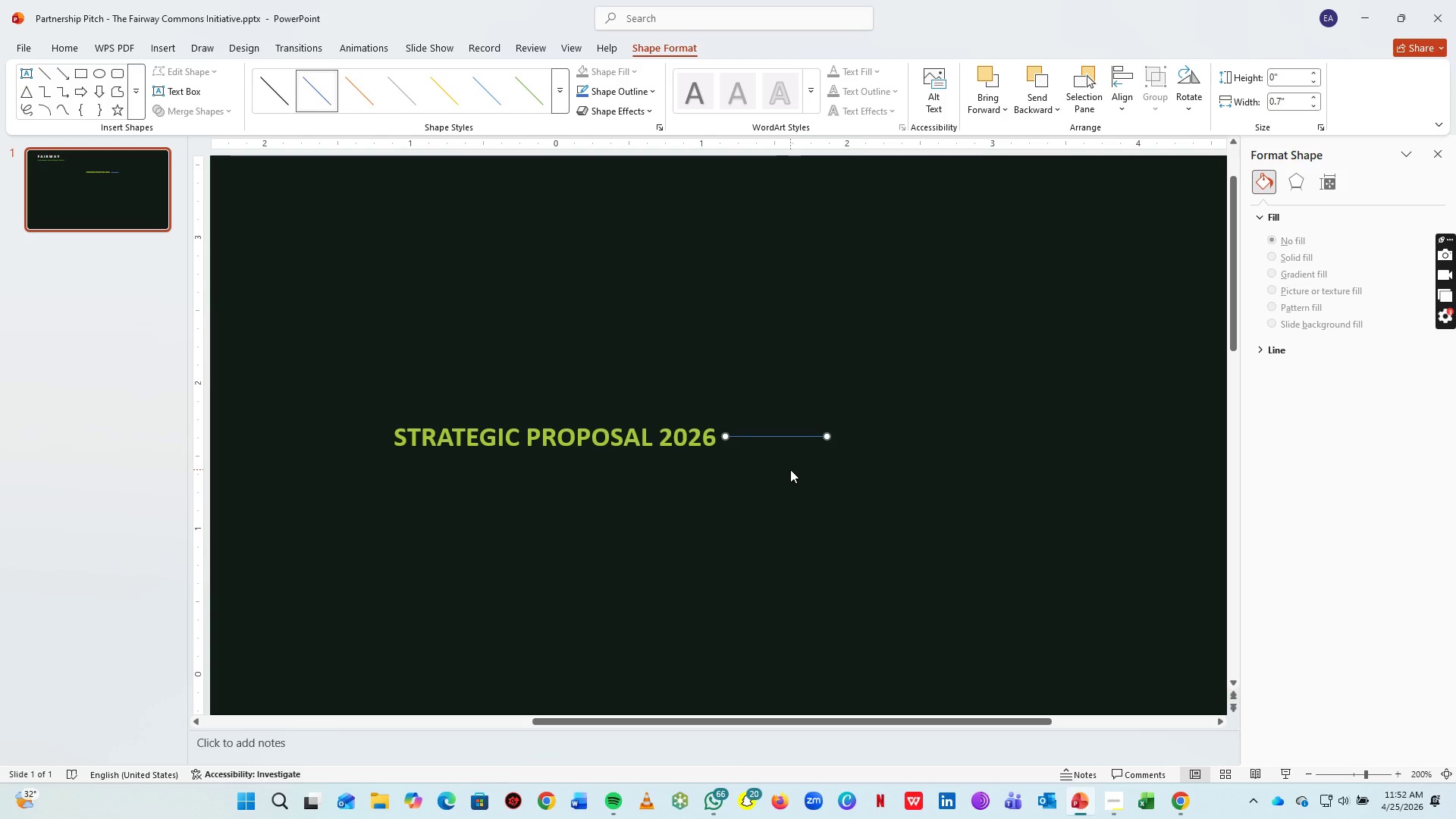 
key(ArrowLeft)
 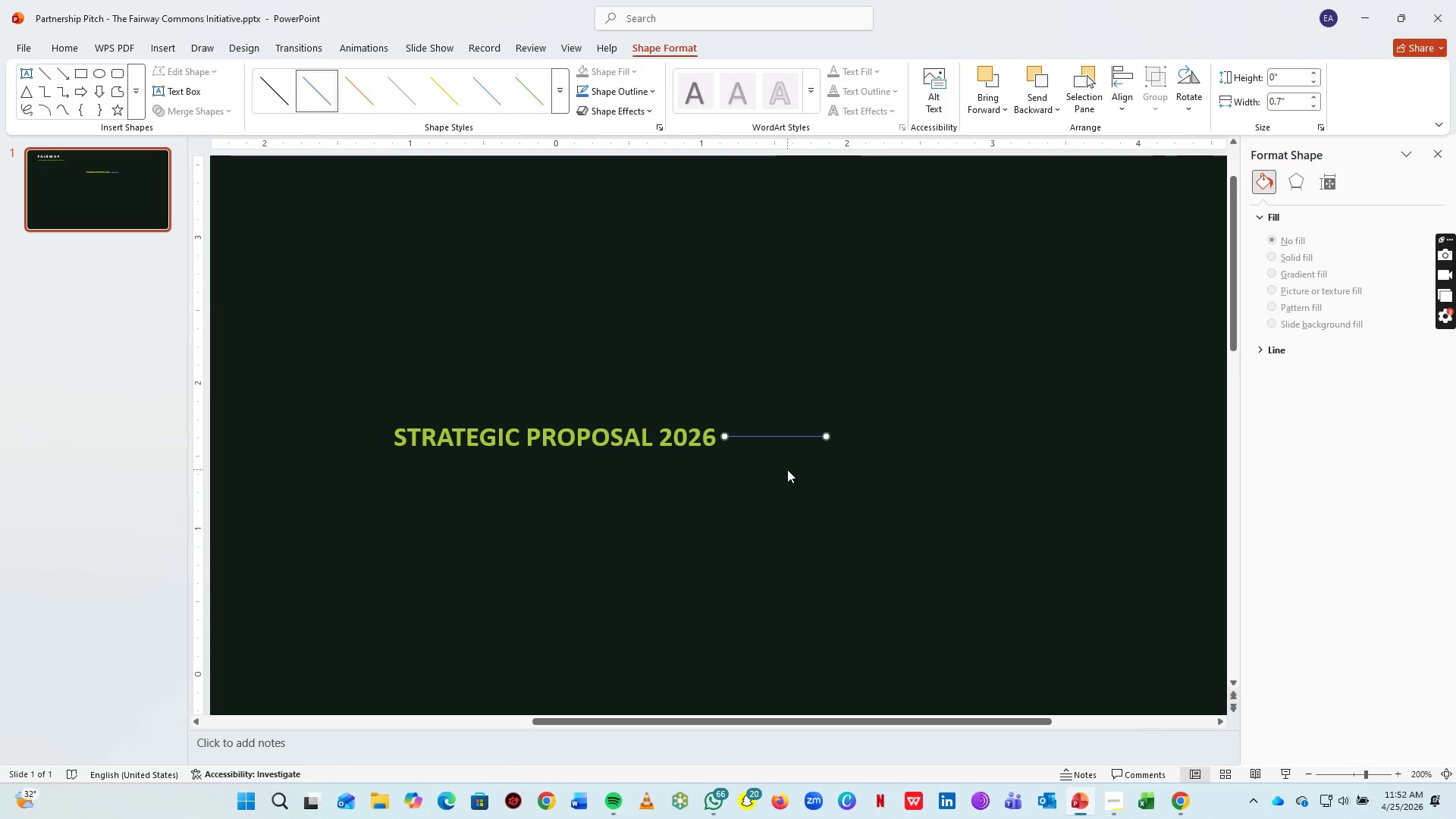 
left_click([787, 469])
 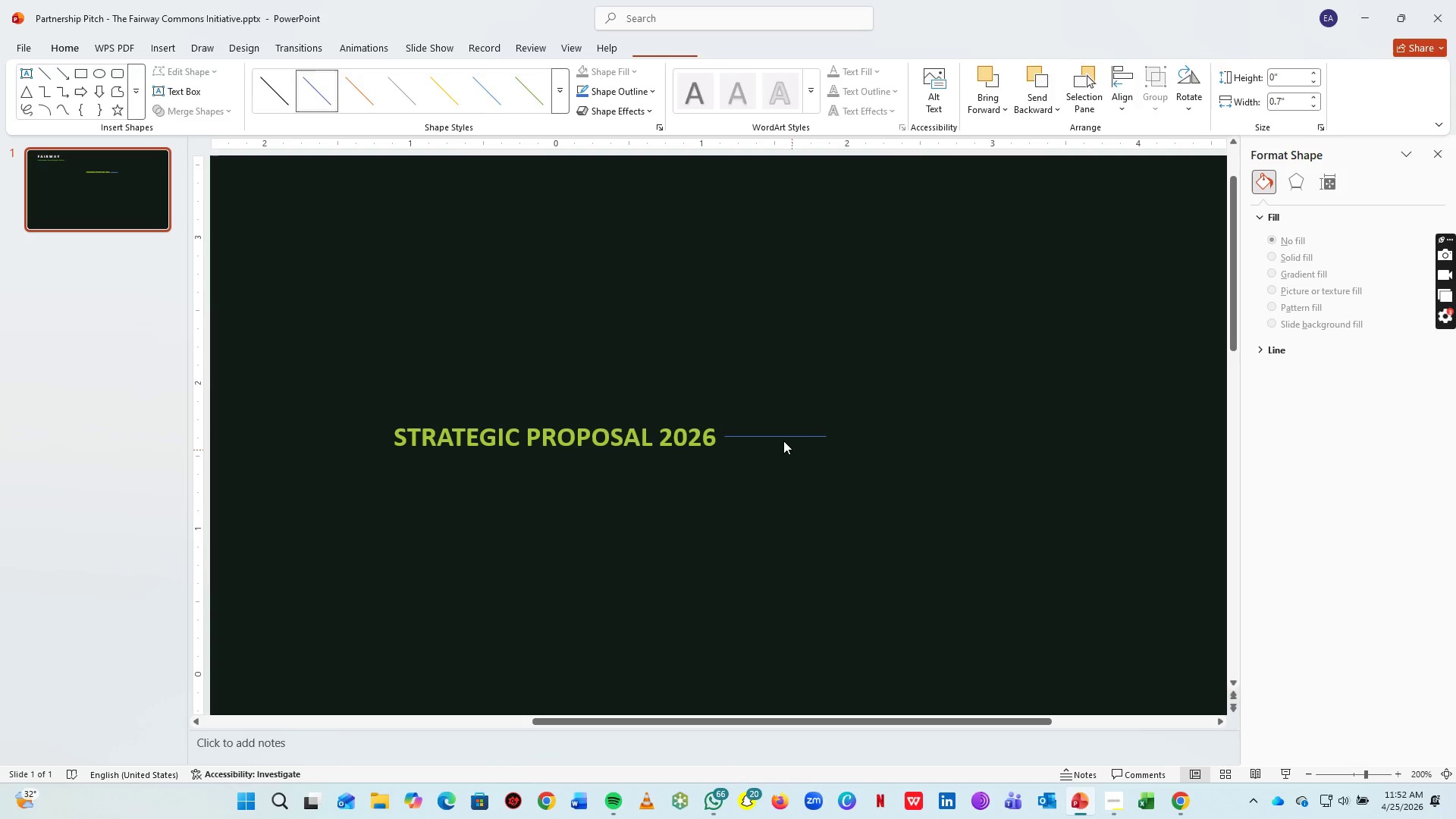 
left_click([777, 438])
 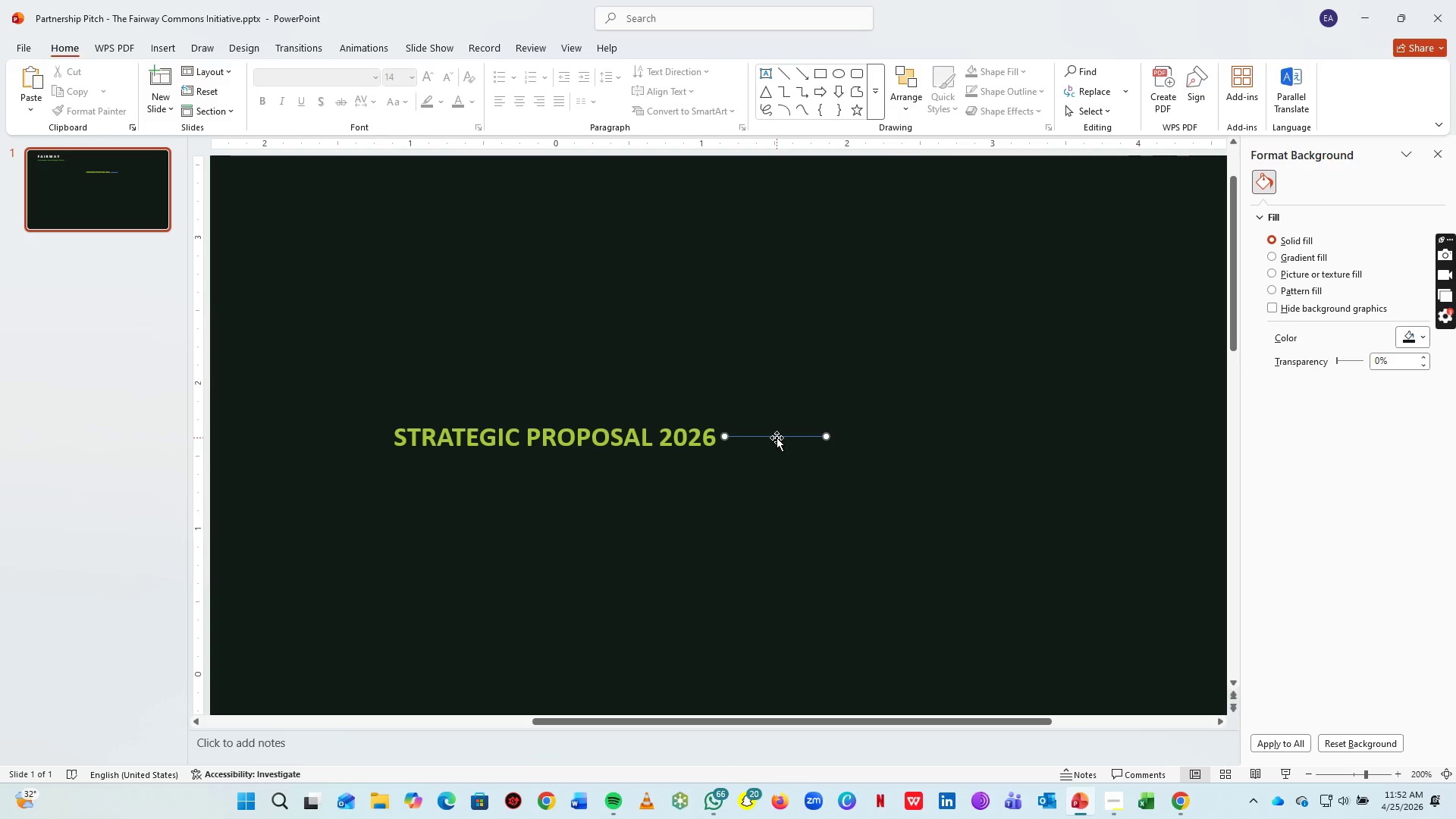 
hold_key(key=ArrowDown, duration=0.31)
 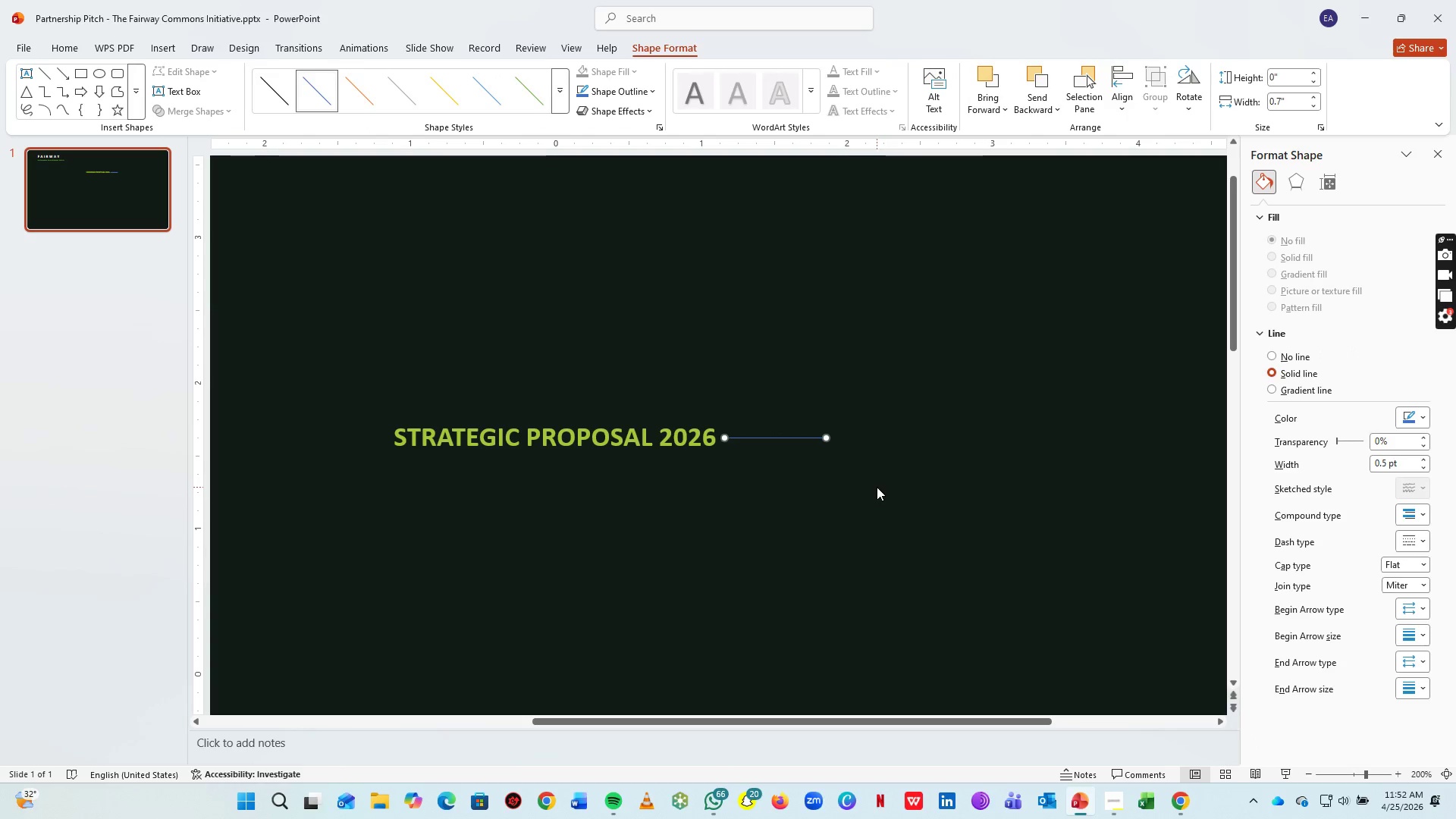 
left_click([877, 487])
 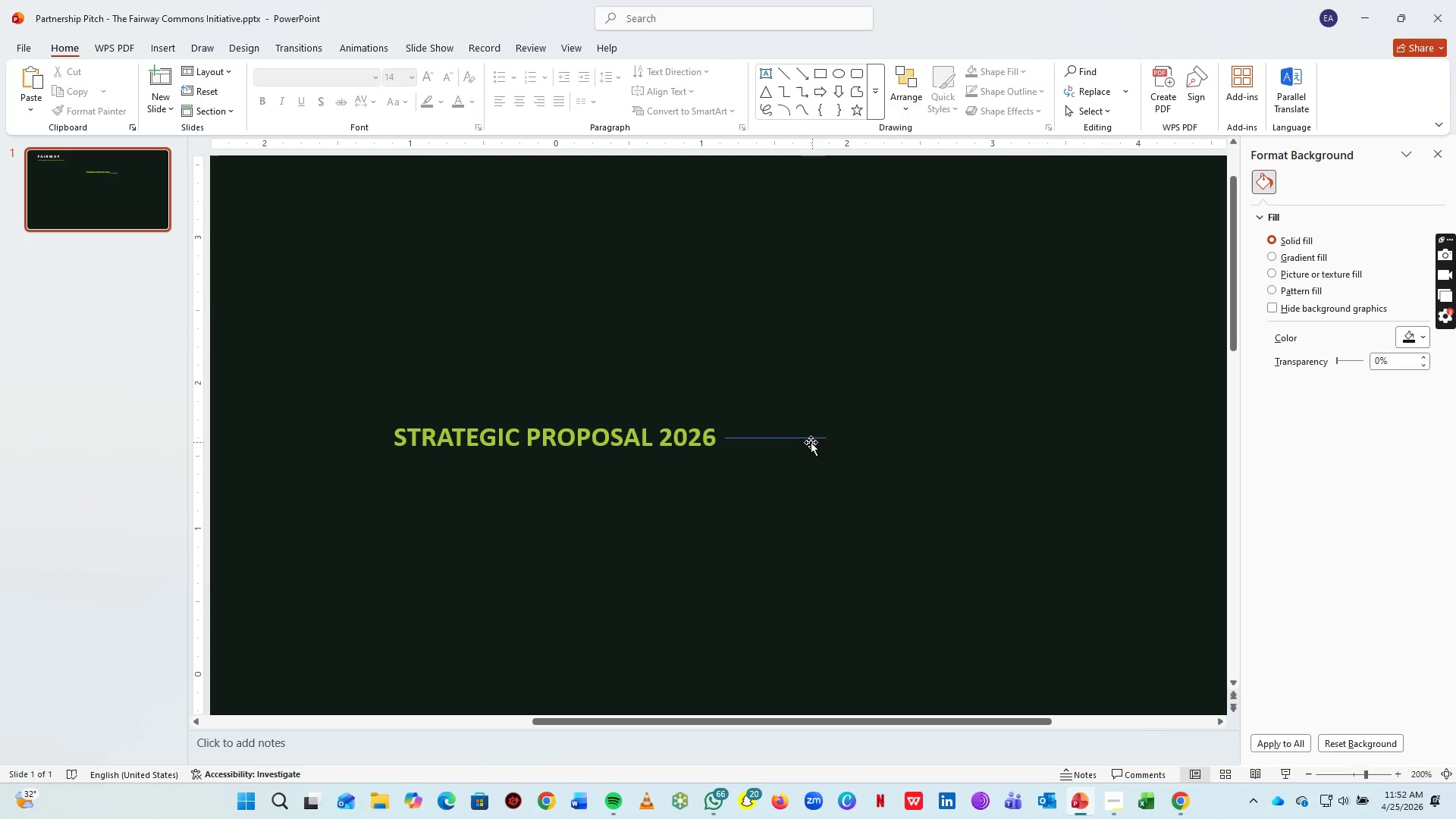 
left_click_drag(start_coordinate=[804, 441], to_coordinate=[1418, 424])
 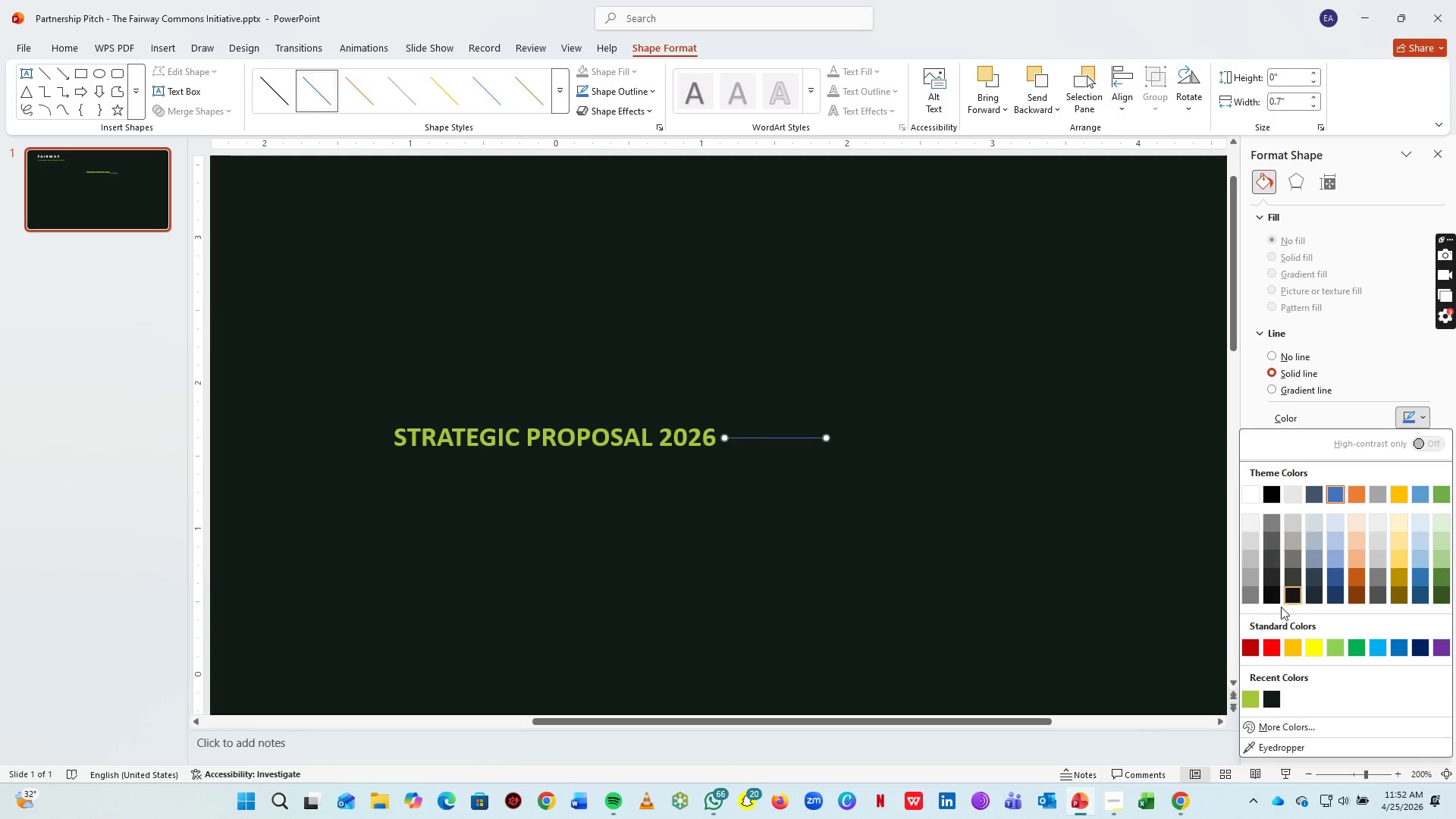 
left_click([1418, 424])
 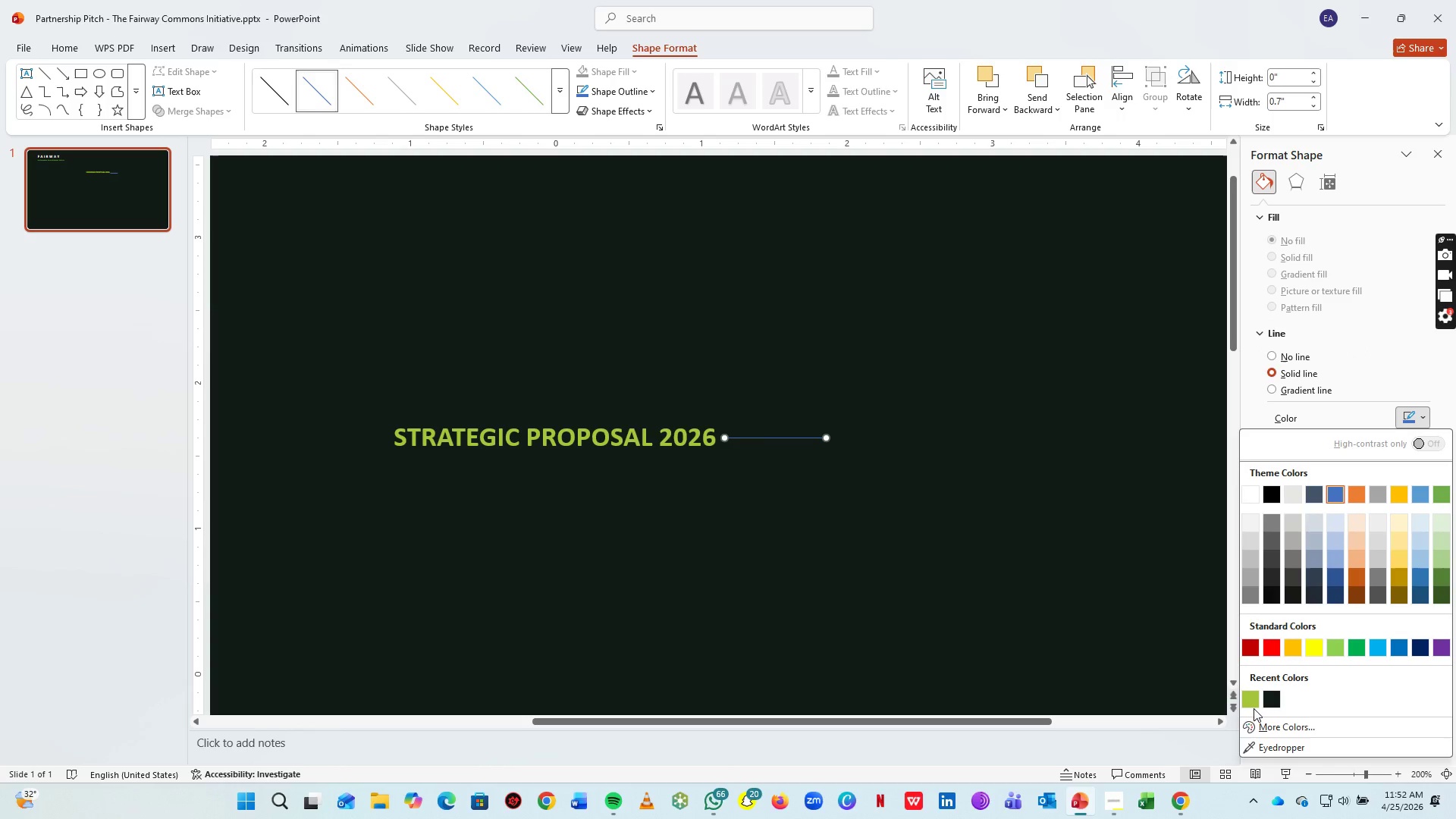 
left_click([1253, 705])
 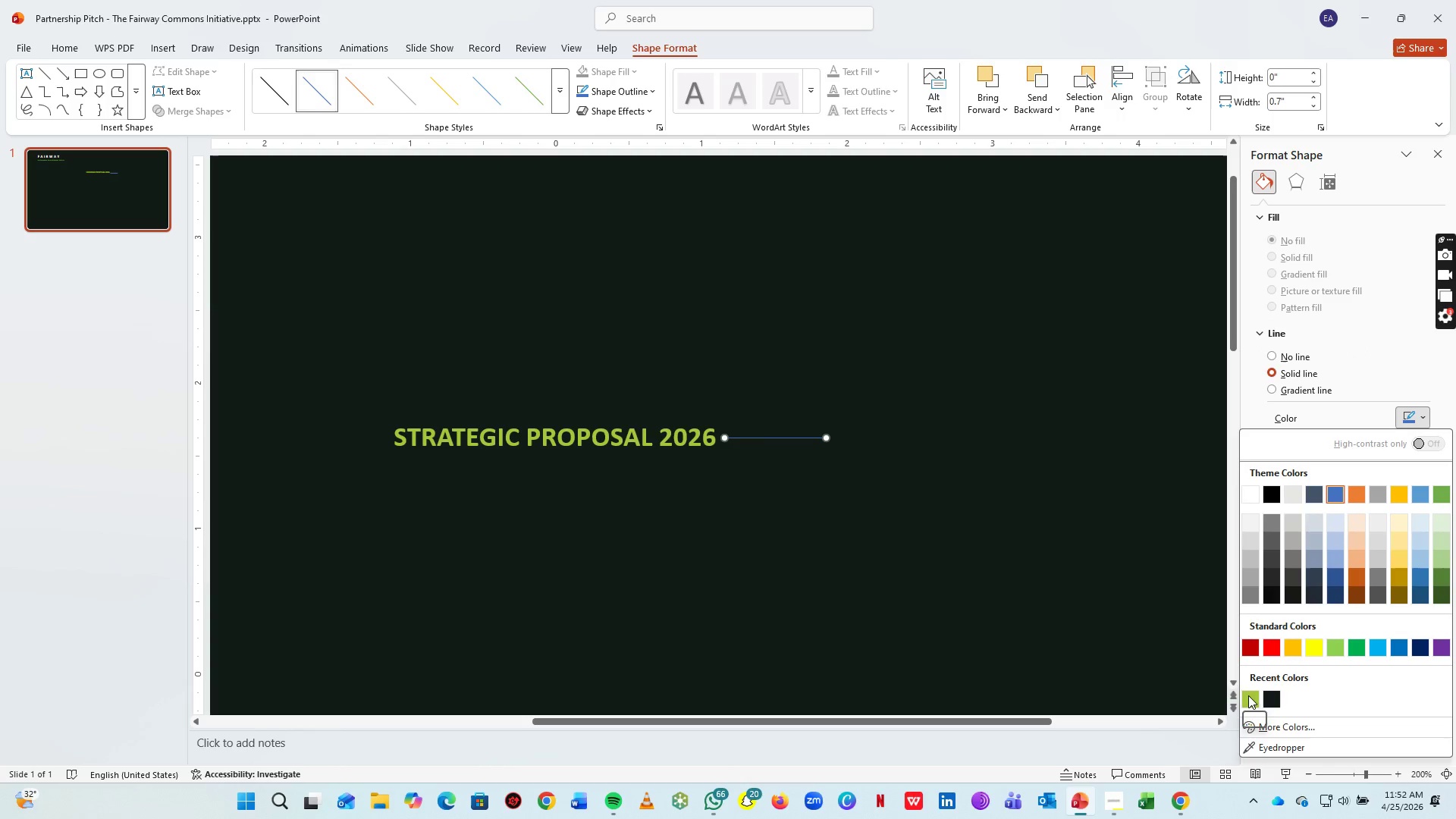 
left_click([1250, 695])
 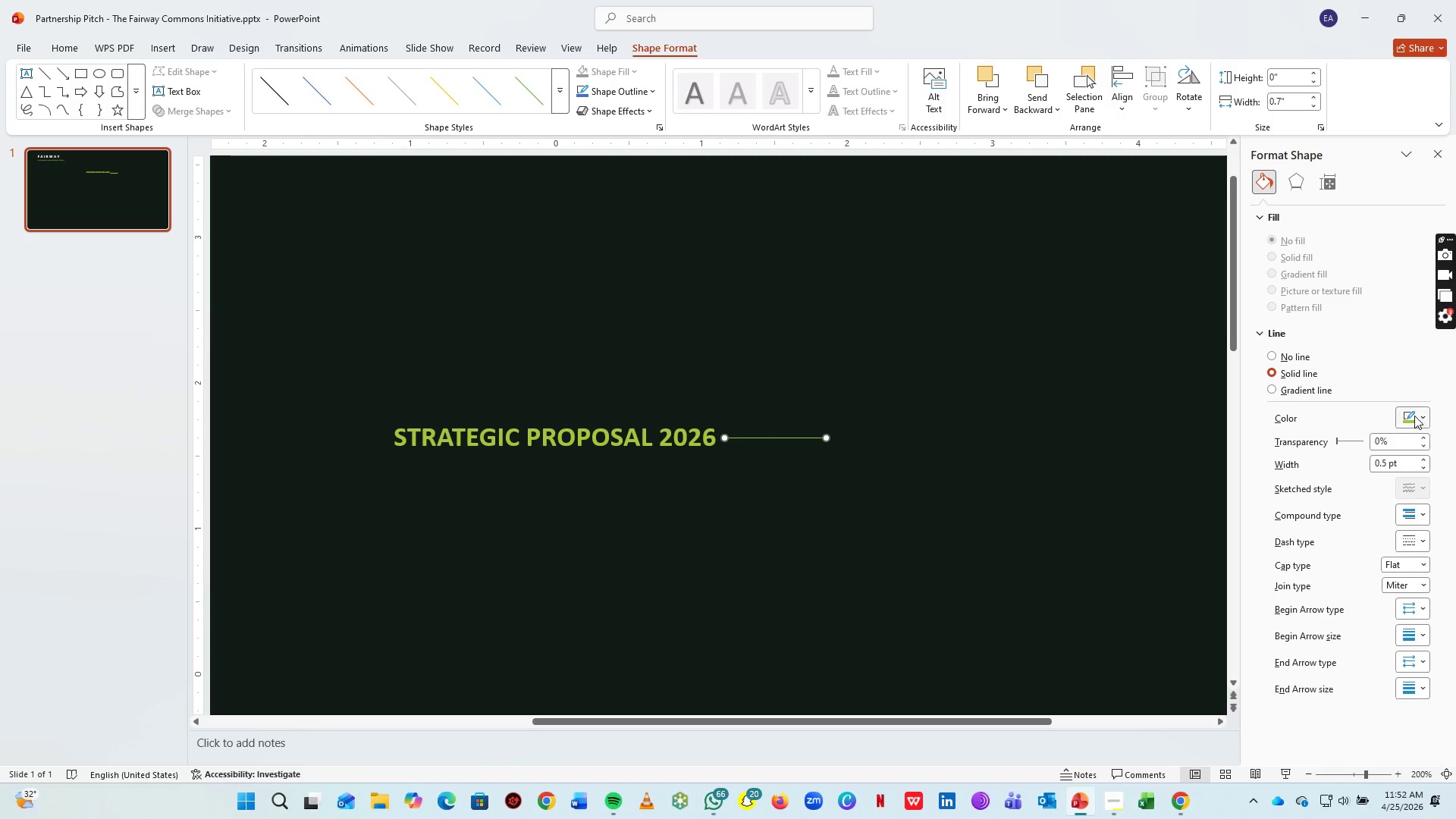 
mouse_move([1422, 443])
 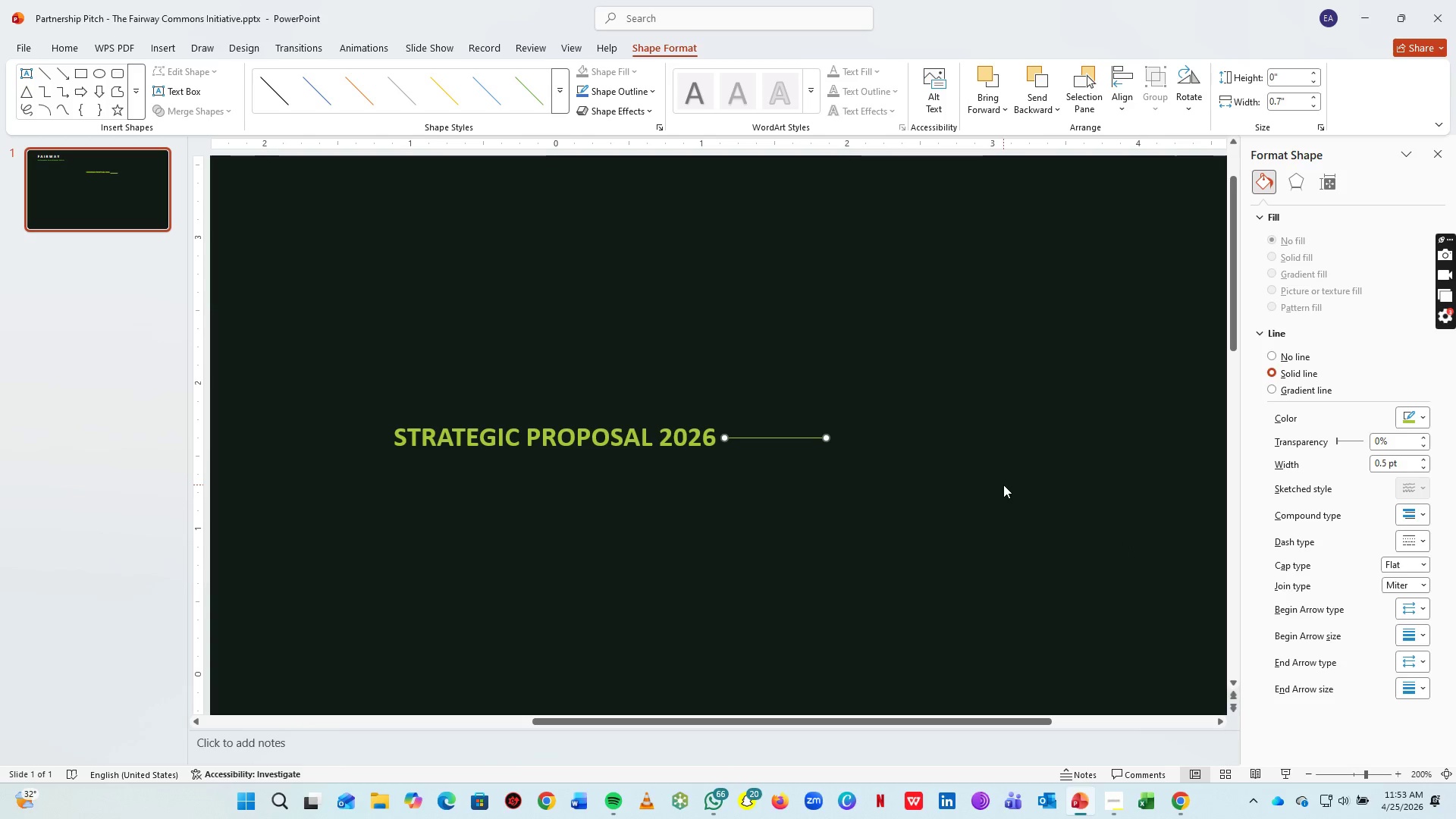 
wait(5.77)
 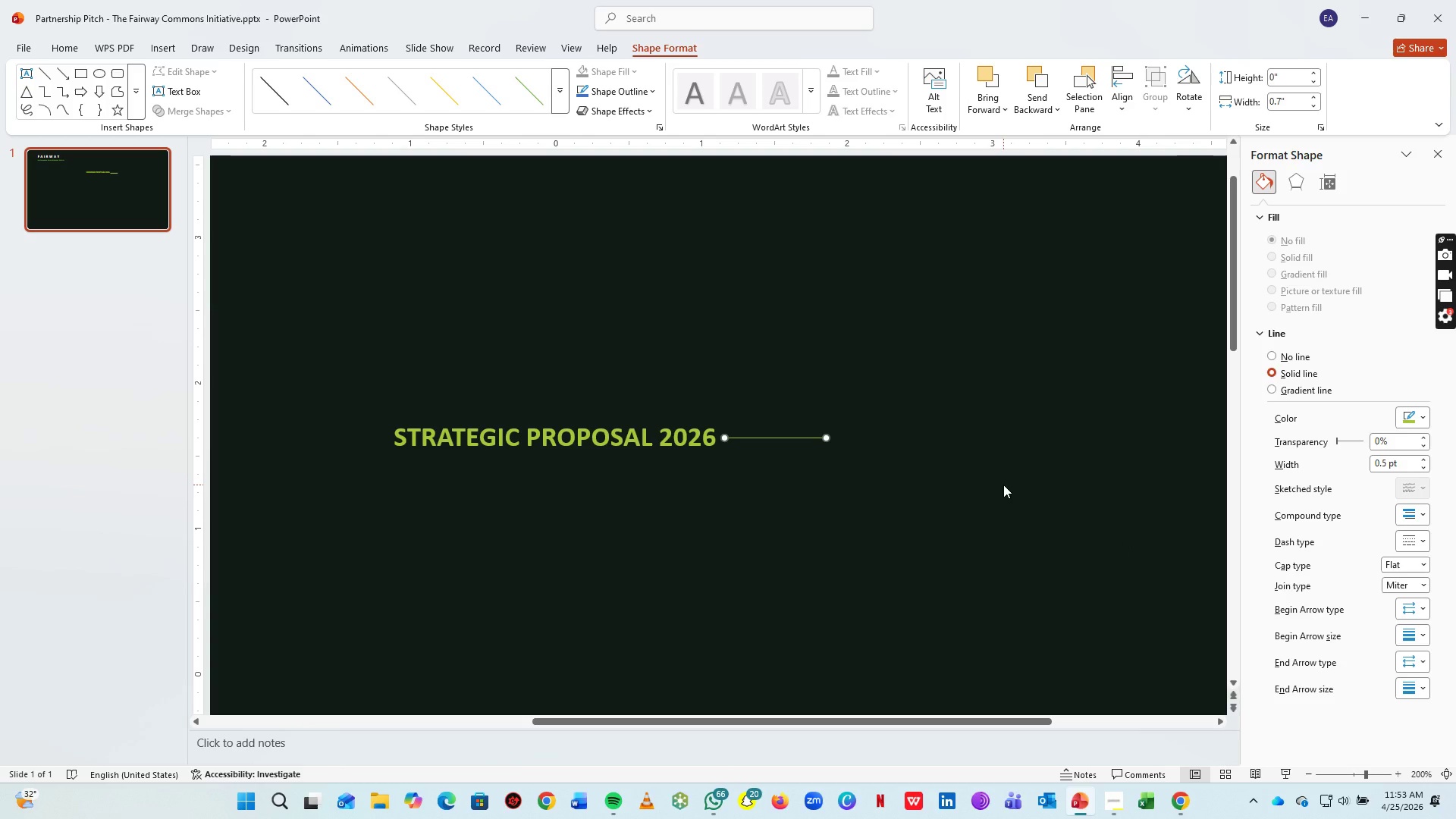 
key(Control+C)
 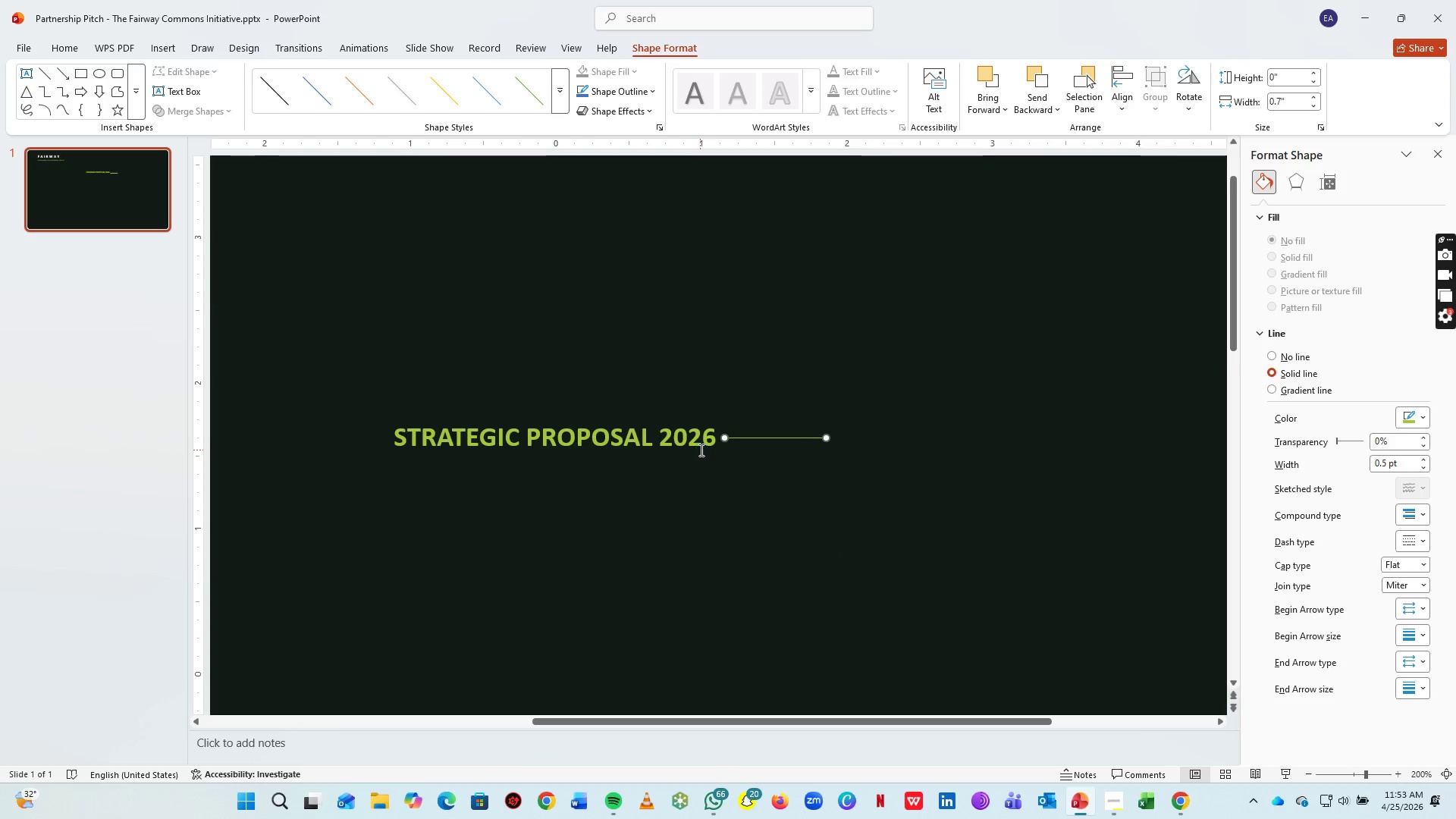 
key(Control+V)
 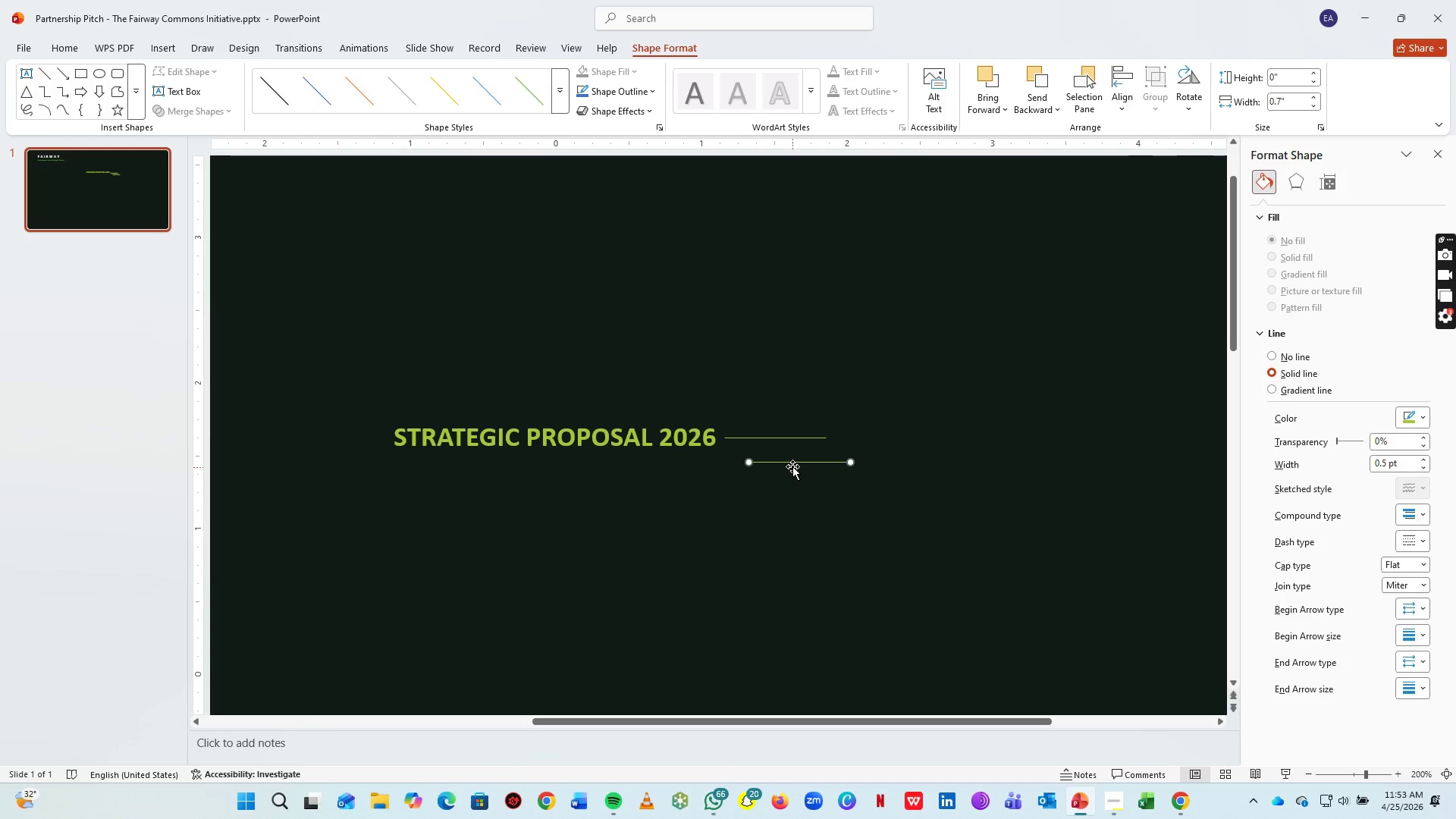 
left_click_drag(start_coordinate=[793, 463], to_coordinate=[732, 440])
 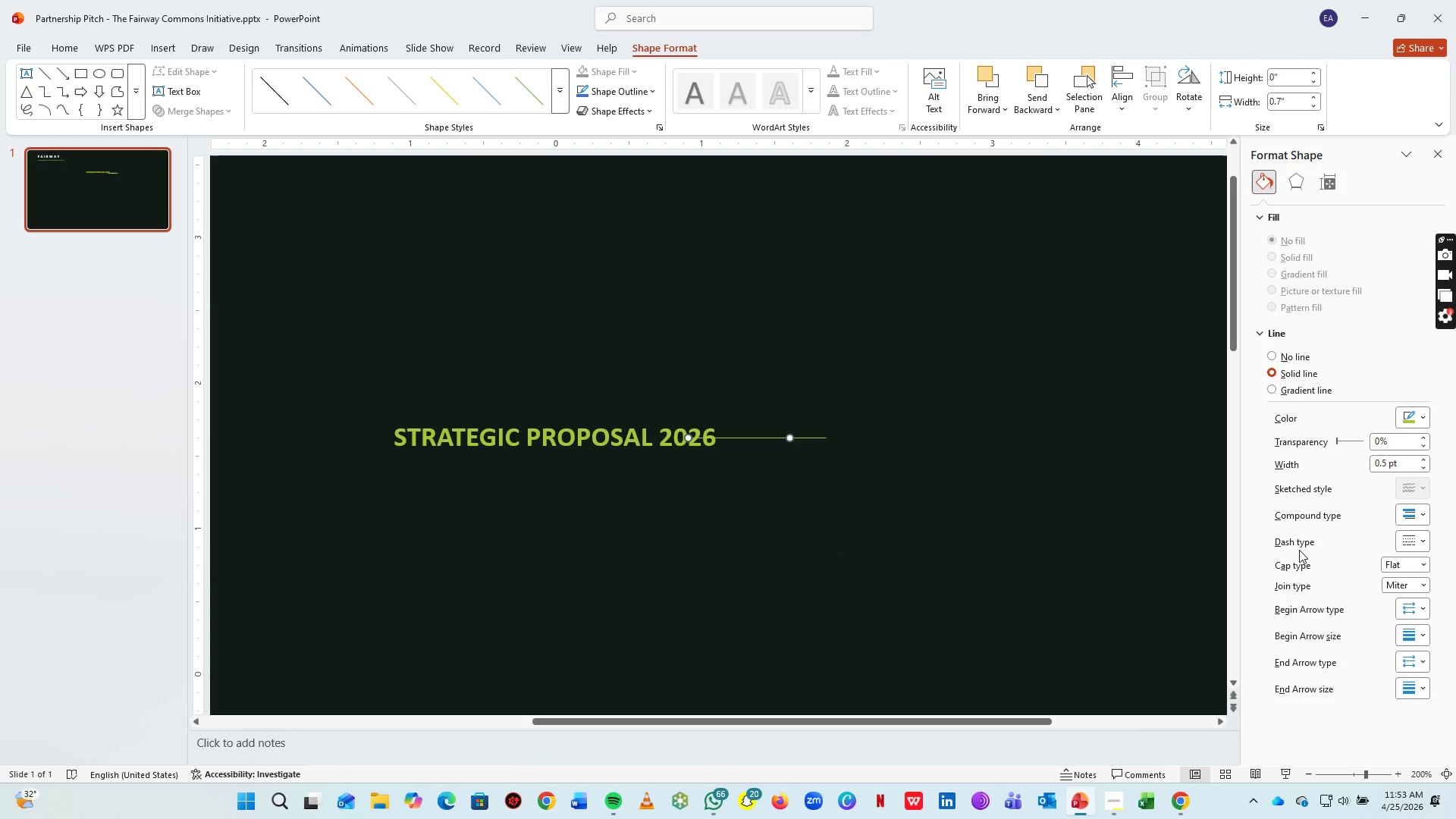 
hold_key(key=ArrowLeft, duration=1.53)
 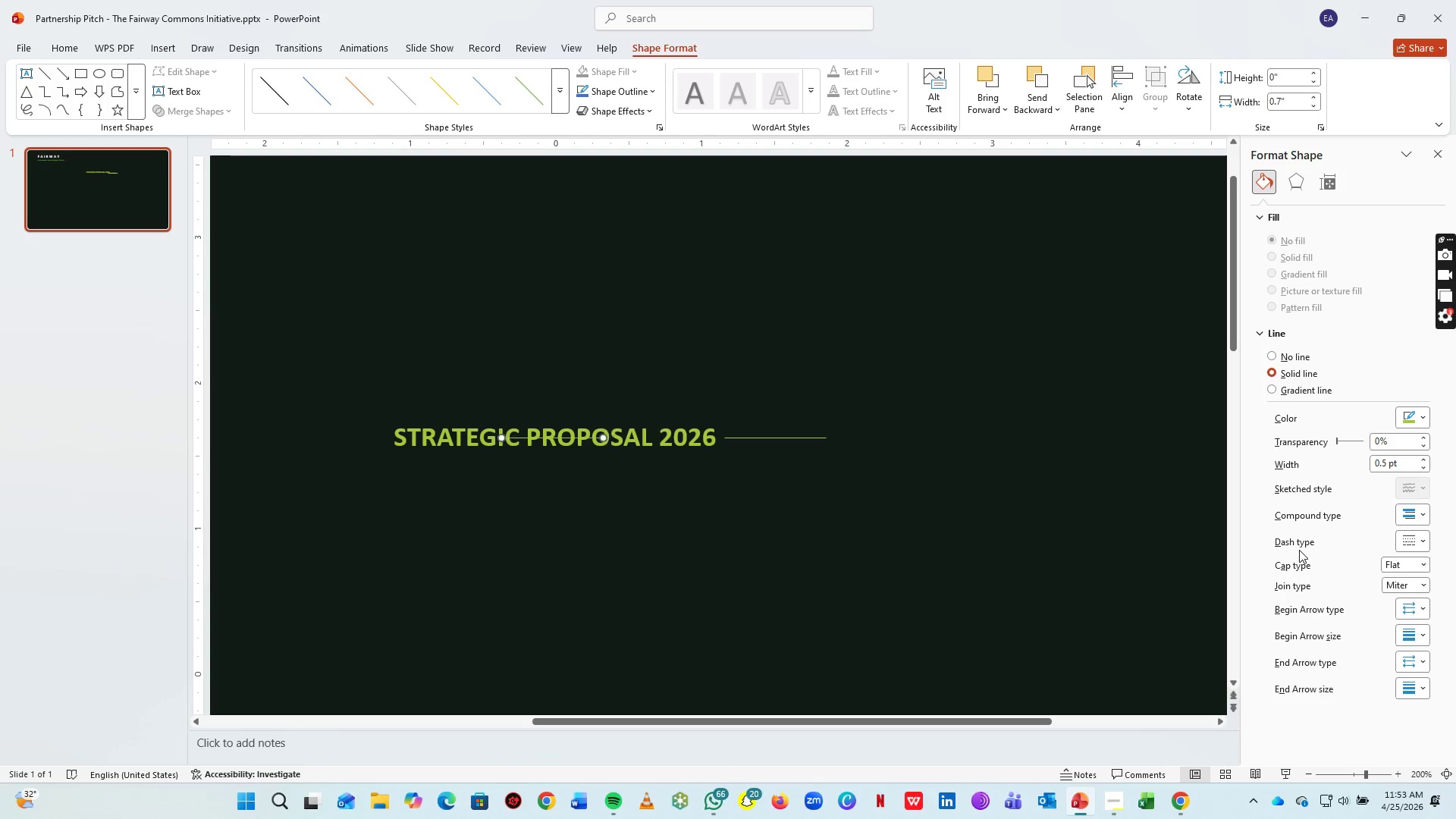 
hold_key(key=ArrowLeft, duration=1.33)
 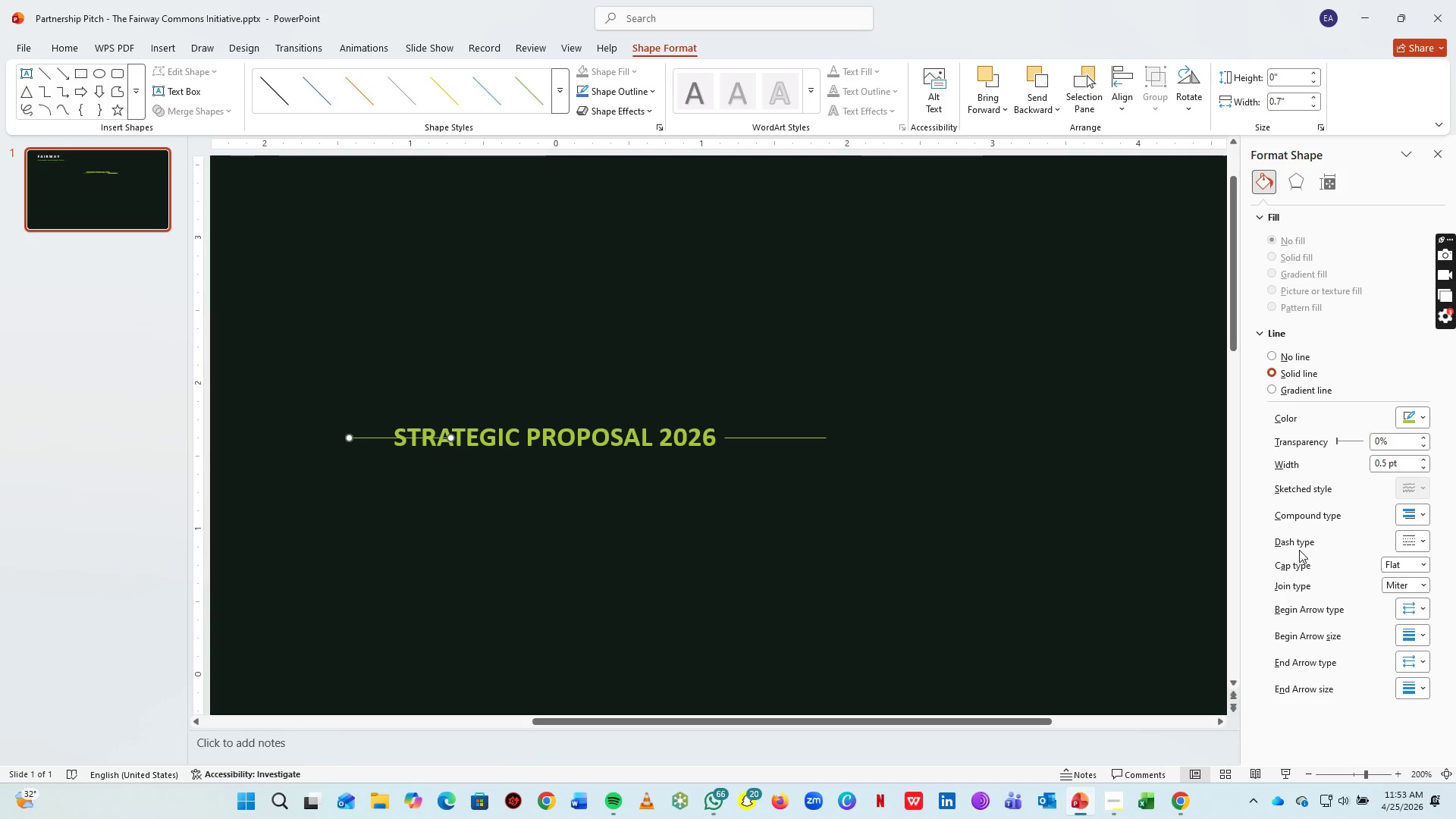 
key(ArrowLeft)
 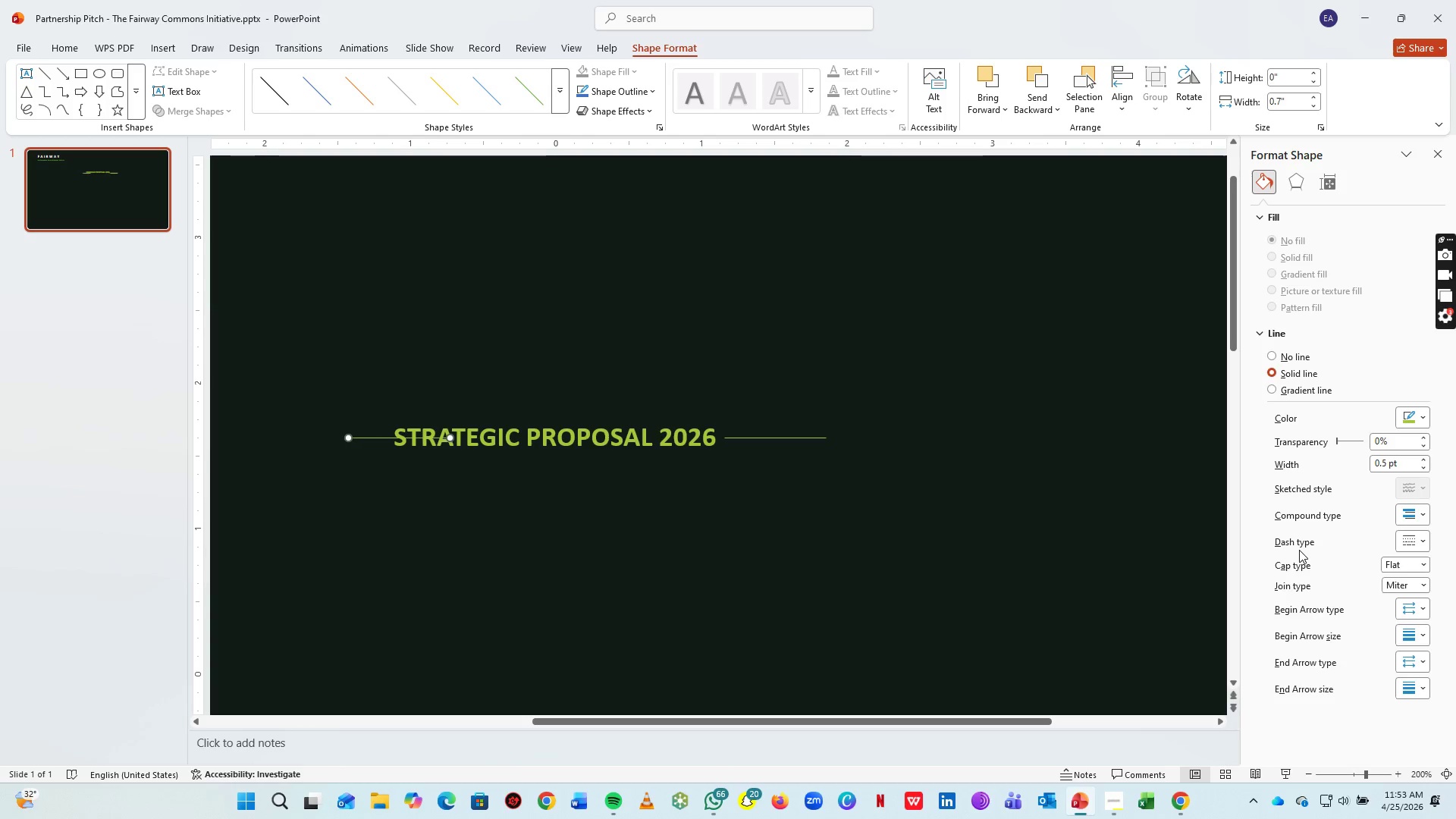 
hold_key(key=ArrowLeft, duration=1.28)
 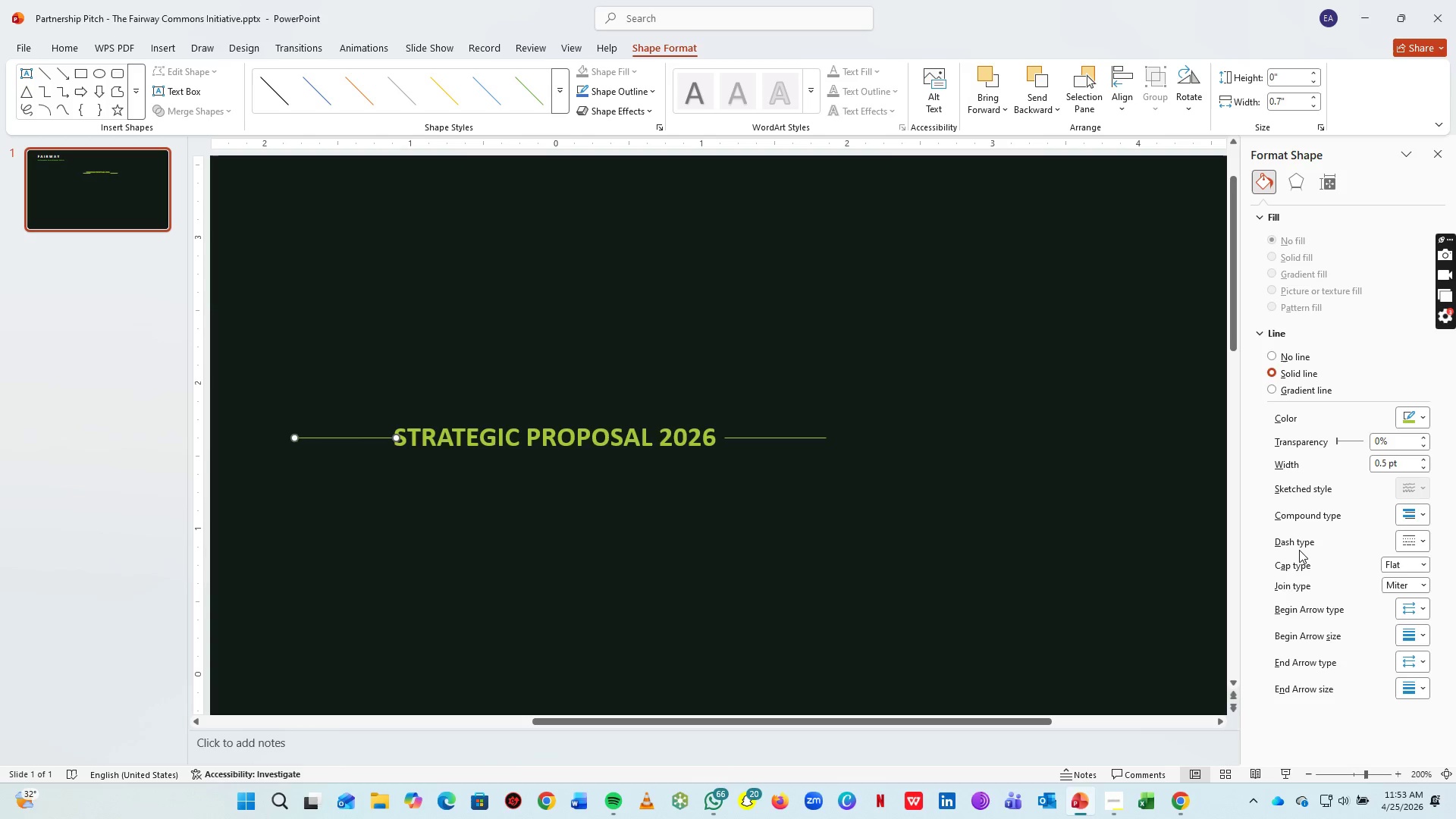 
hold_key(key=ArrowLeft, duration=0.78)
 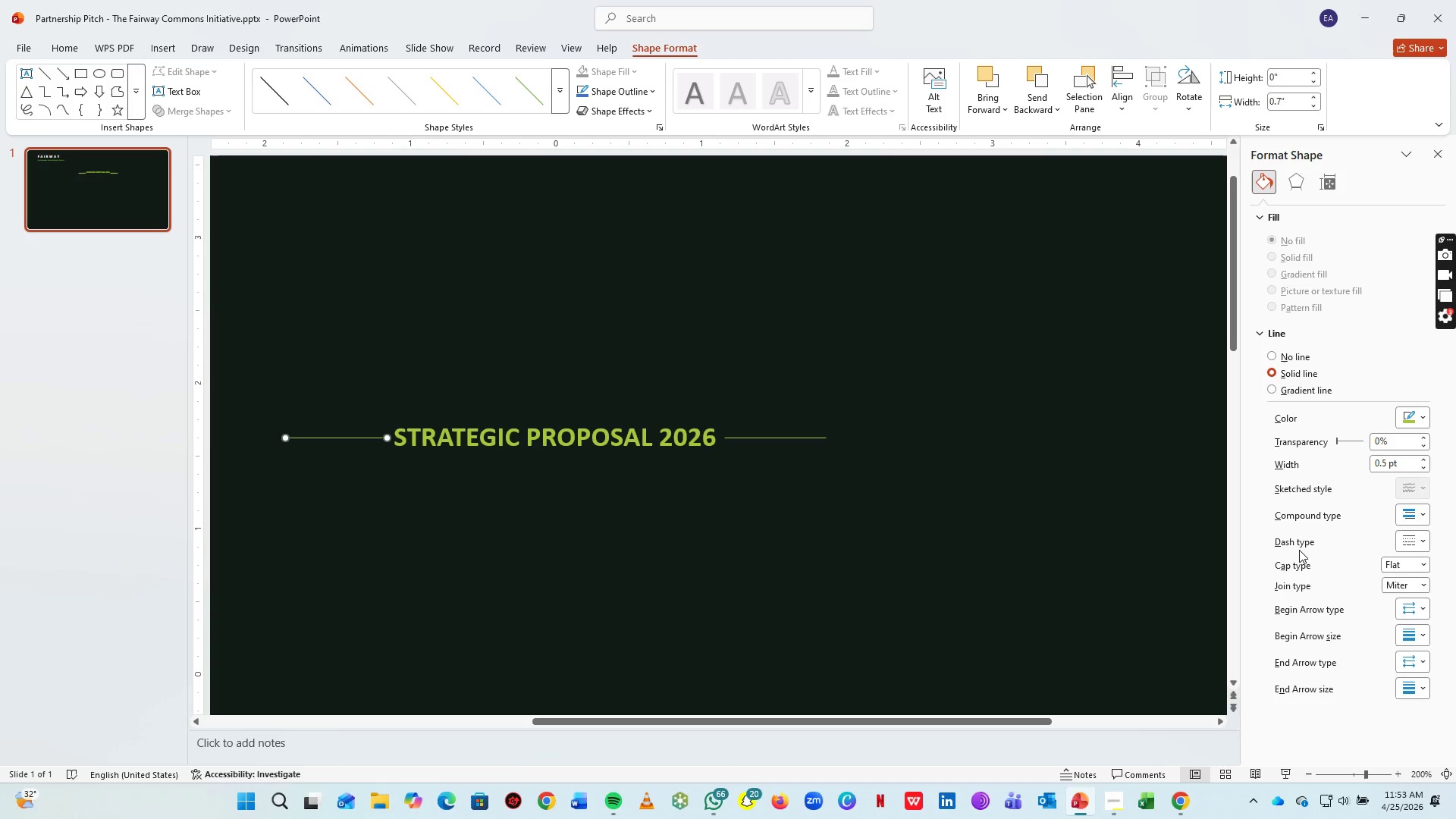 
key(ArrowLeft)
 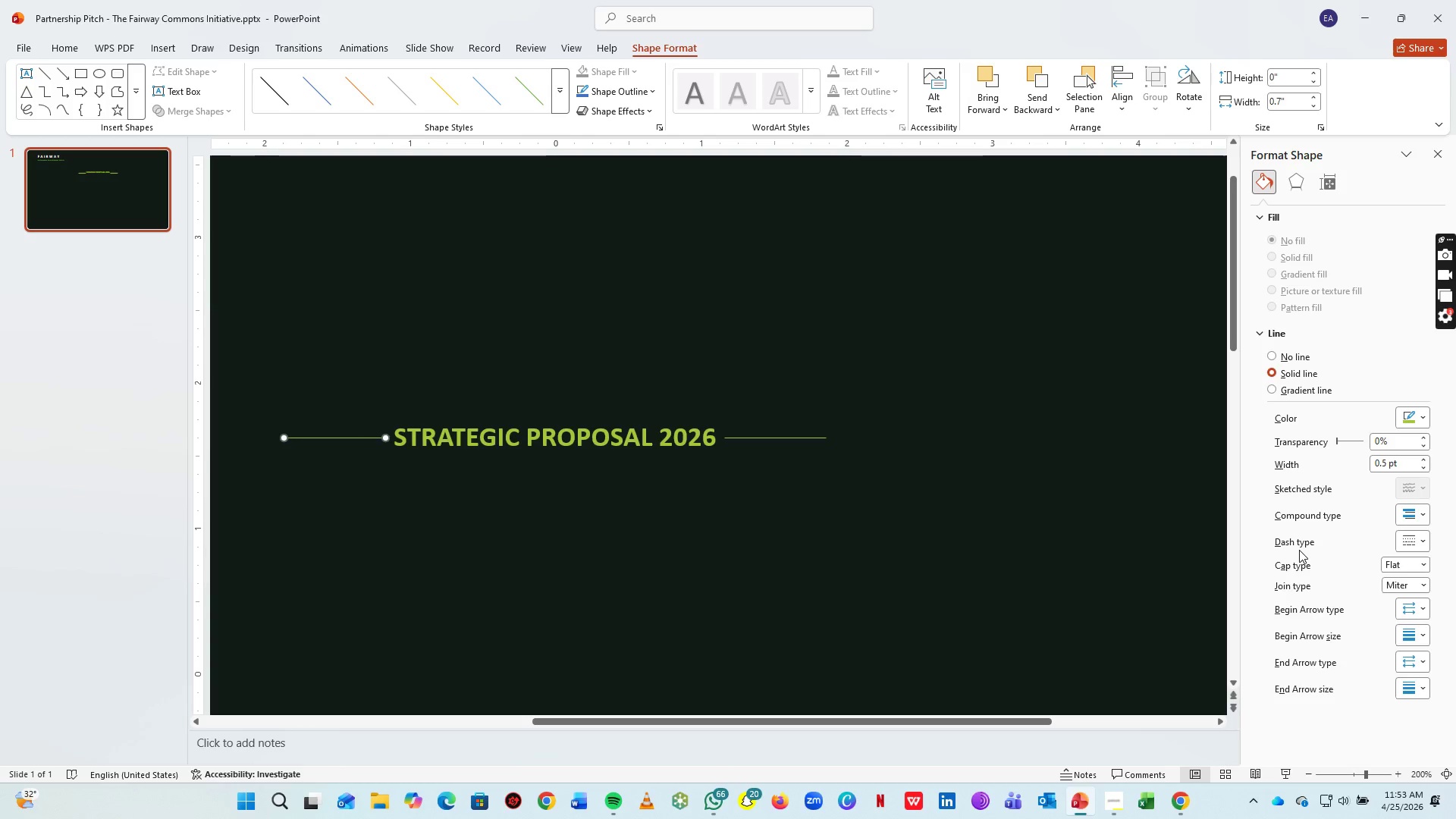 
key(ArrowLeft)
 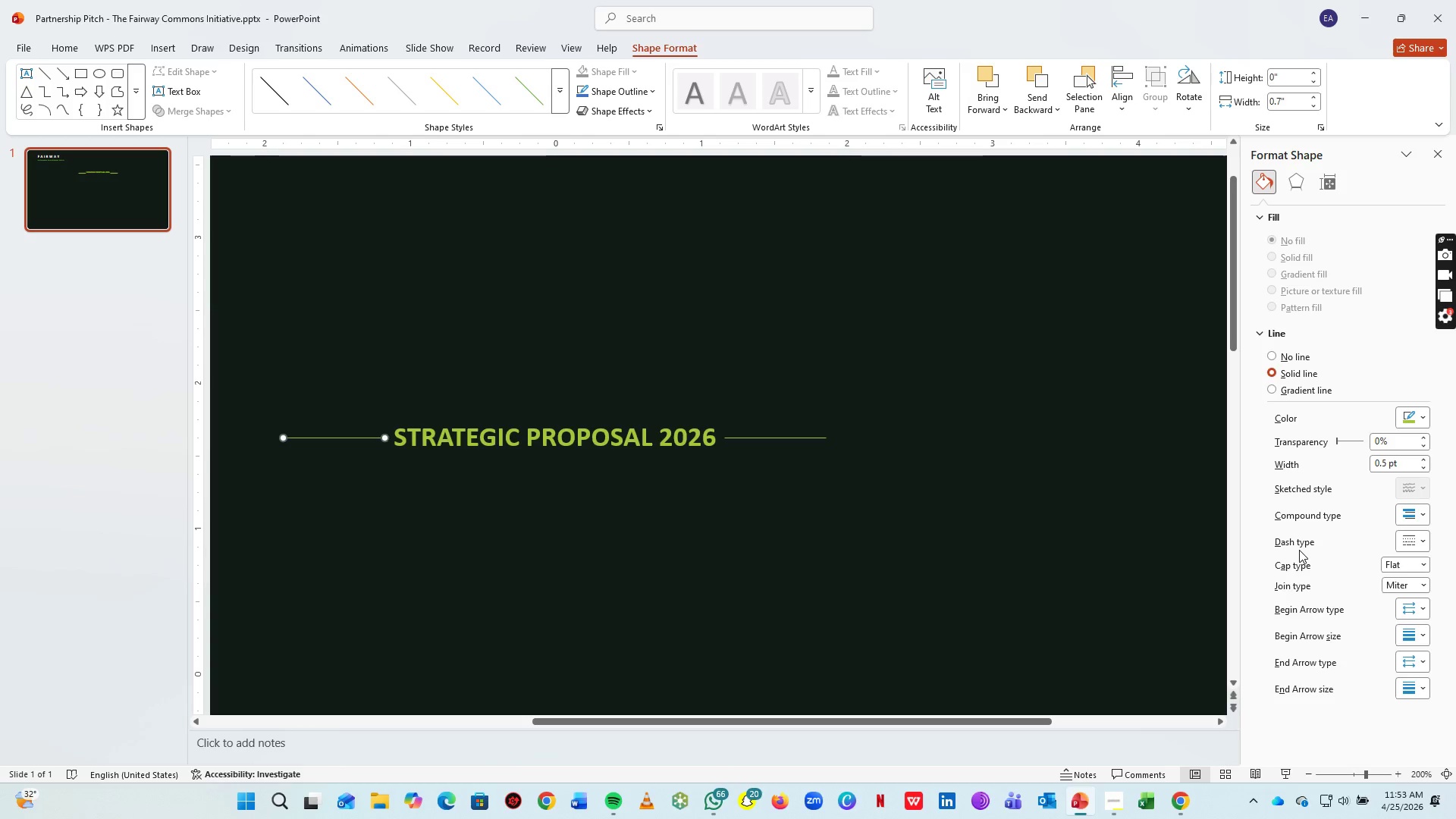 
key(ArrowLeft)
 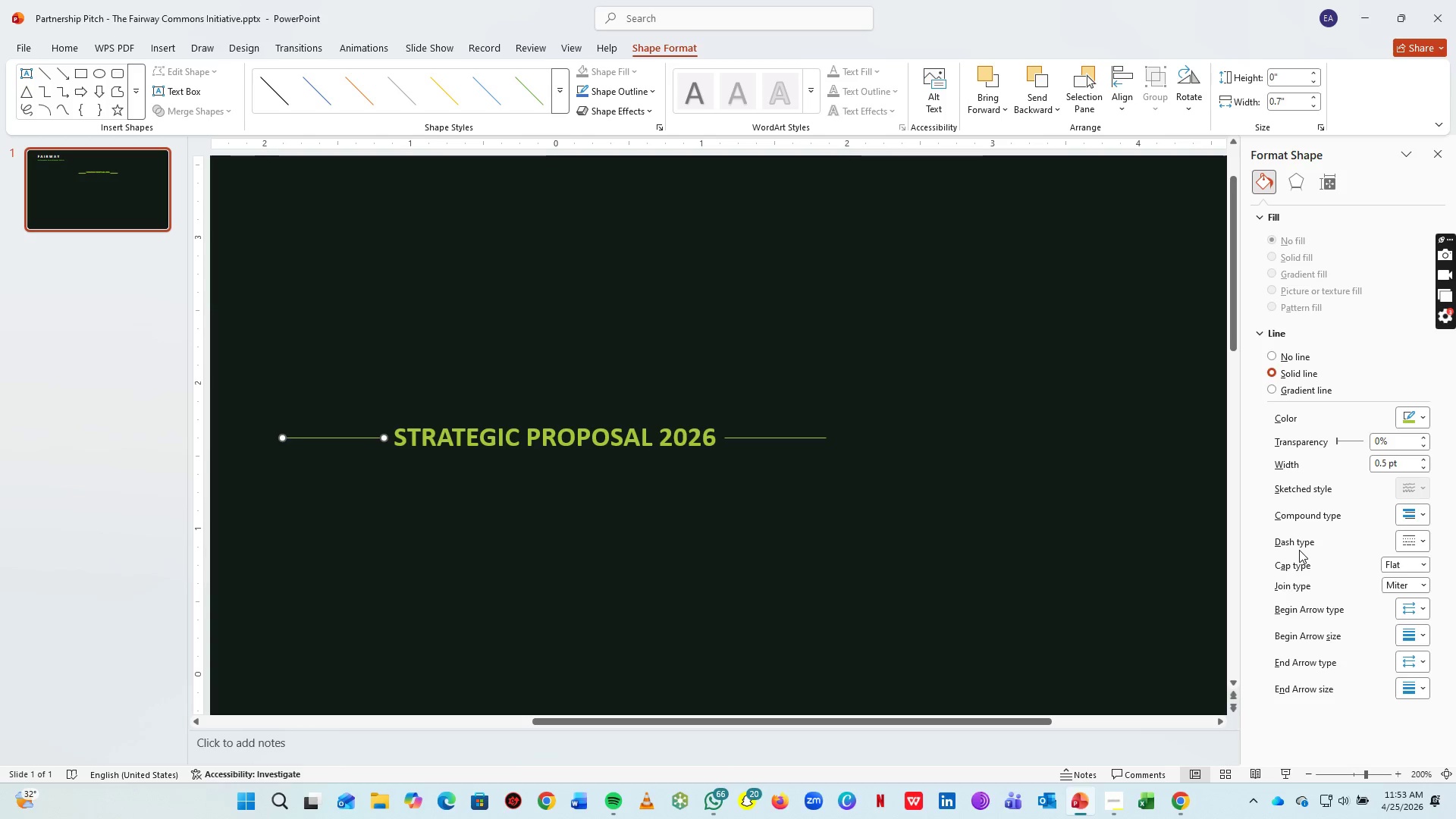 
key(ArrowLeft)
 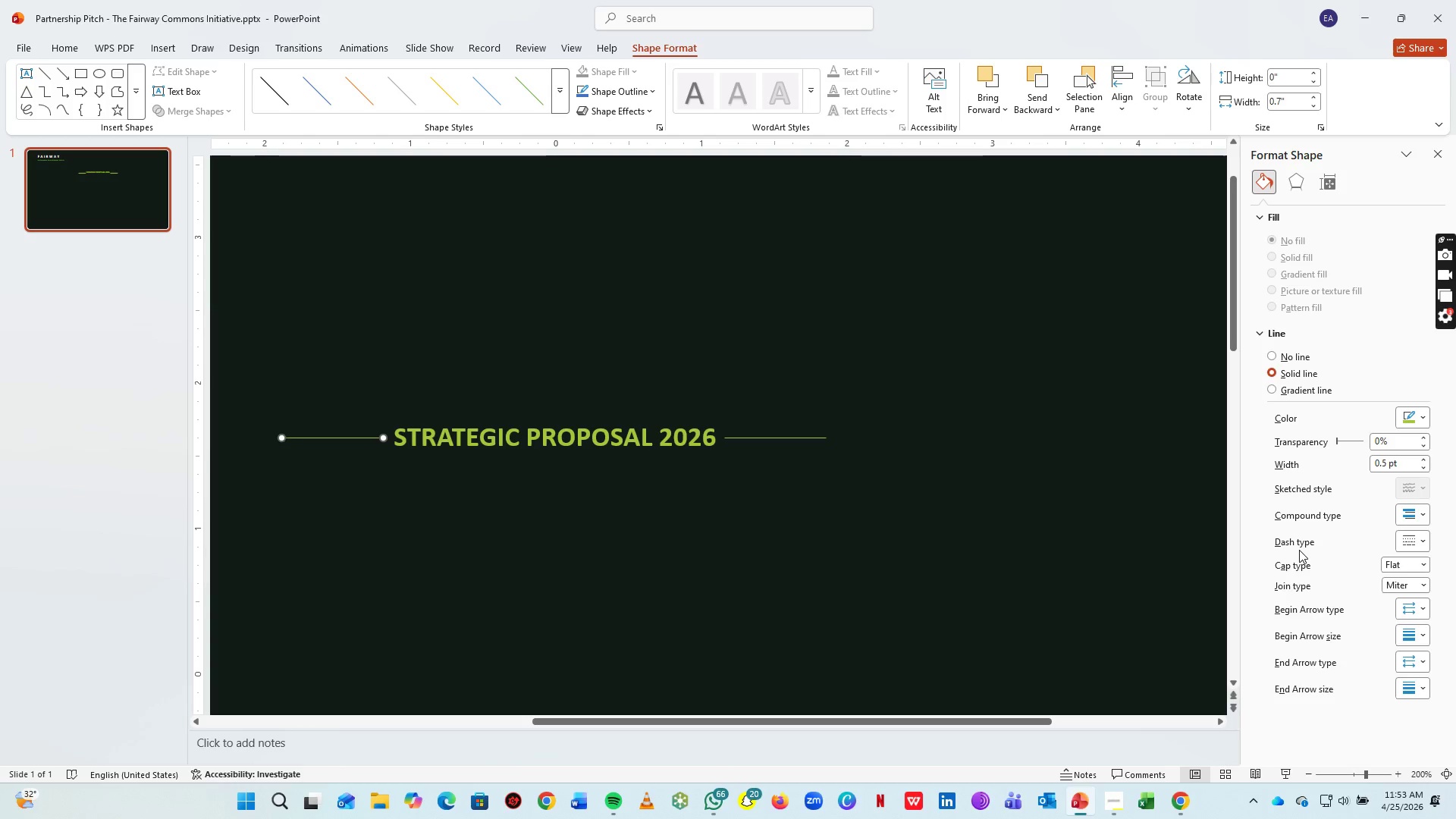 
key(ArrowLeft)
 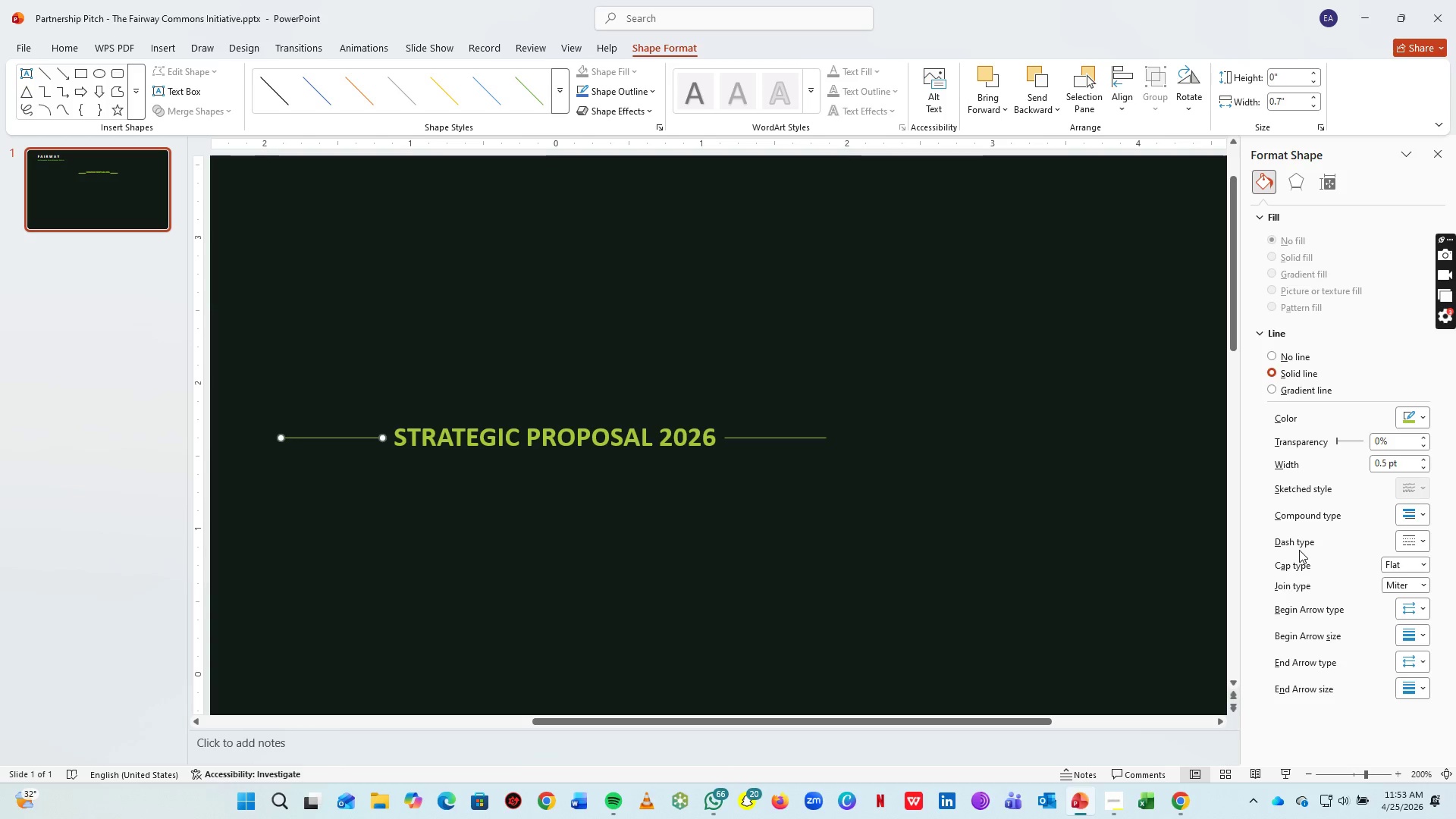 
key(ArrowLeft)
 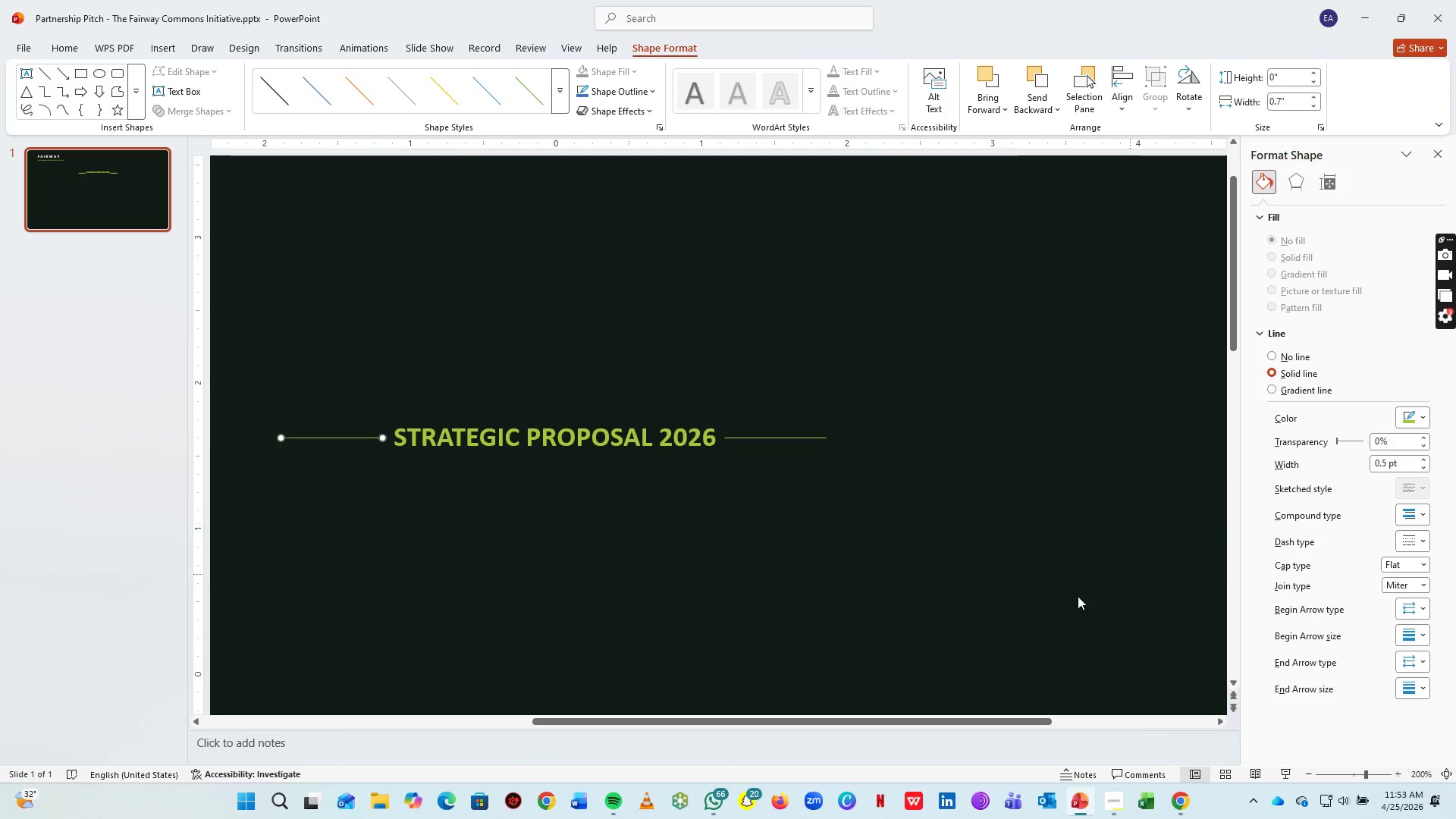 
hold_key(key=ShiftLeft, duration=1.53)
left_click_drag(start_coordinate=[689, 431], to_coordinate=[807, 436])
 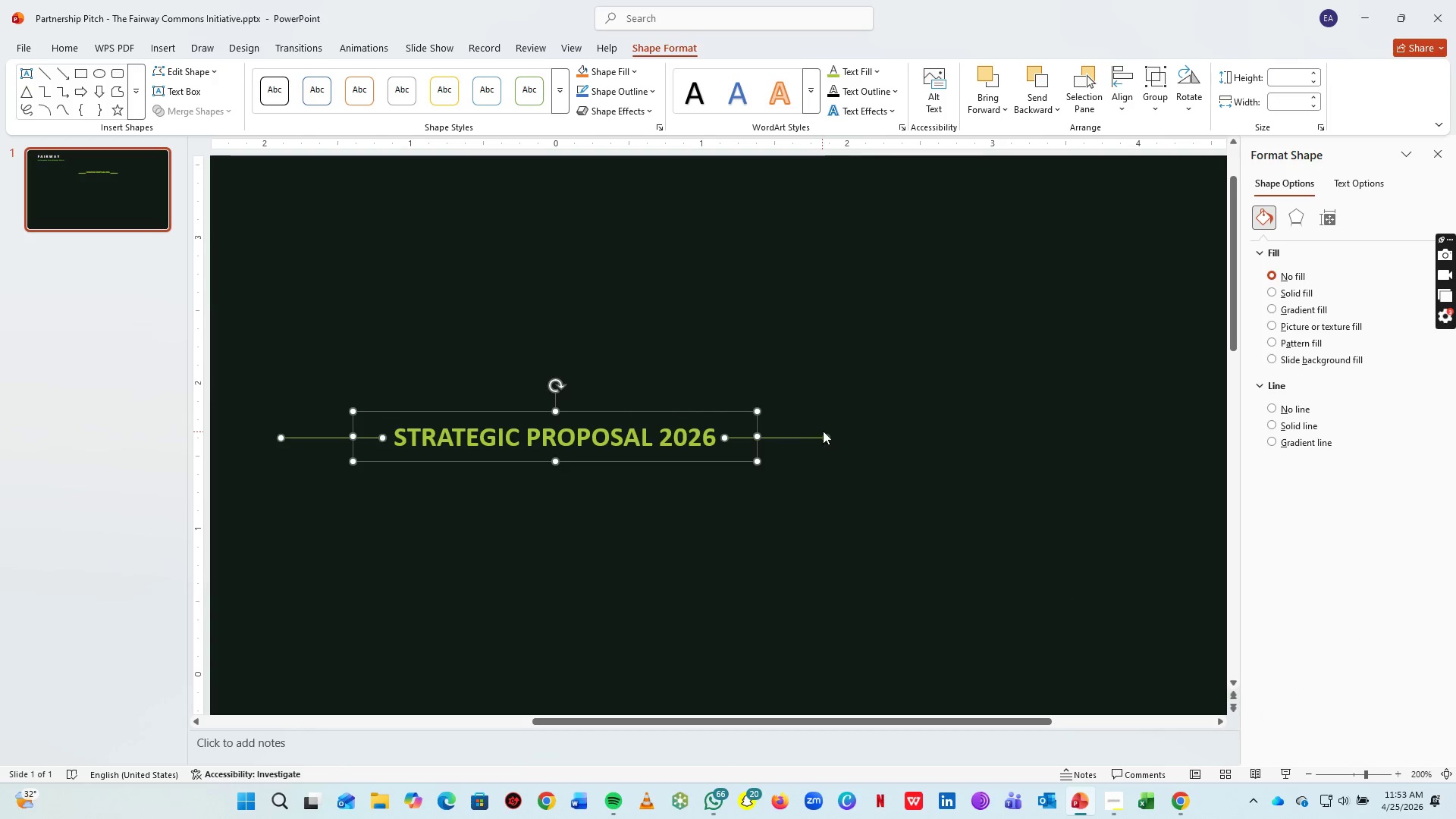 
left_click([807, 436])
 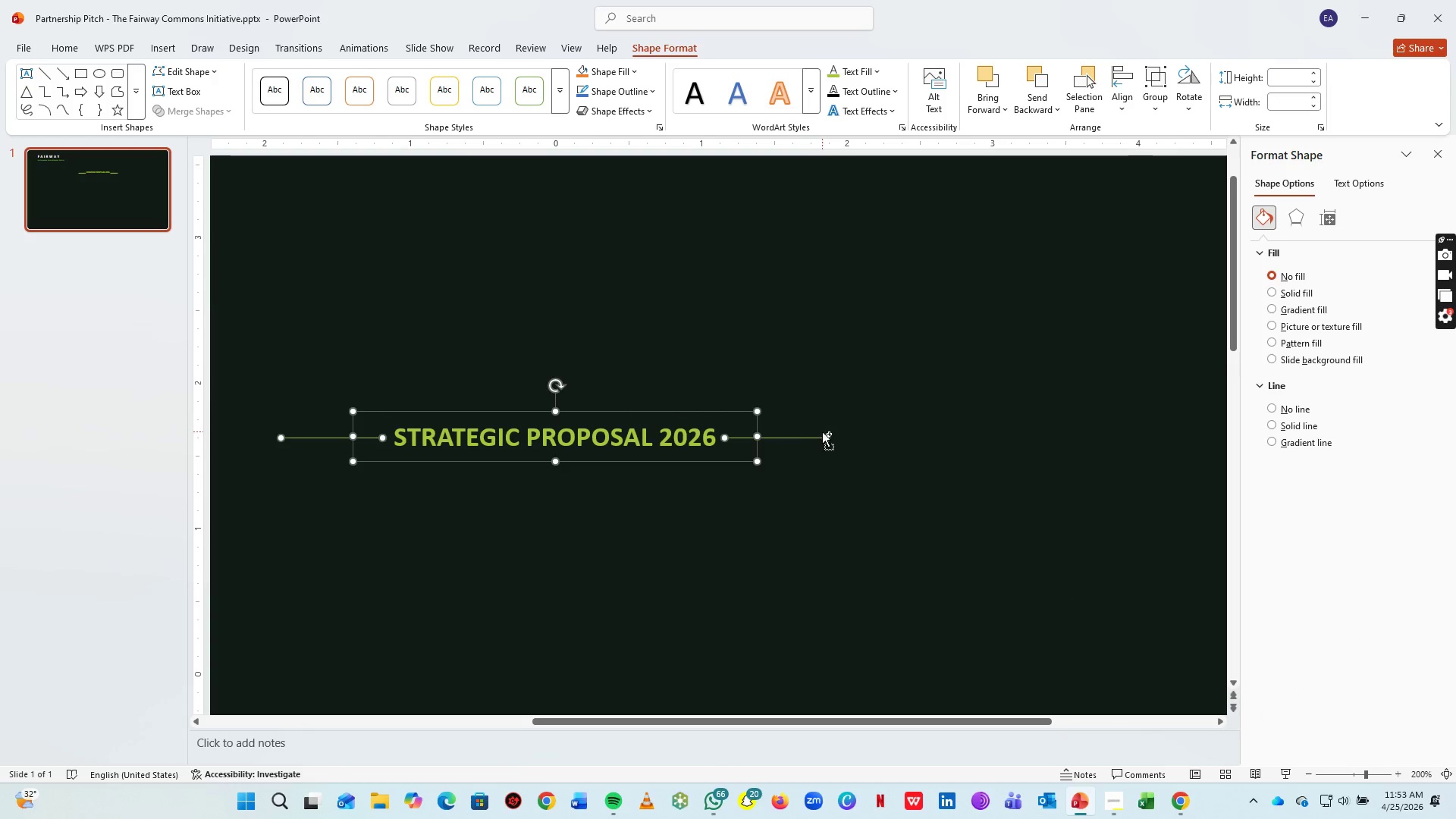 
key(Control+G)
 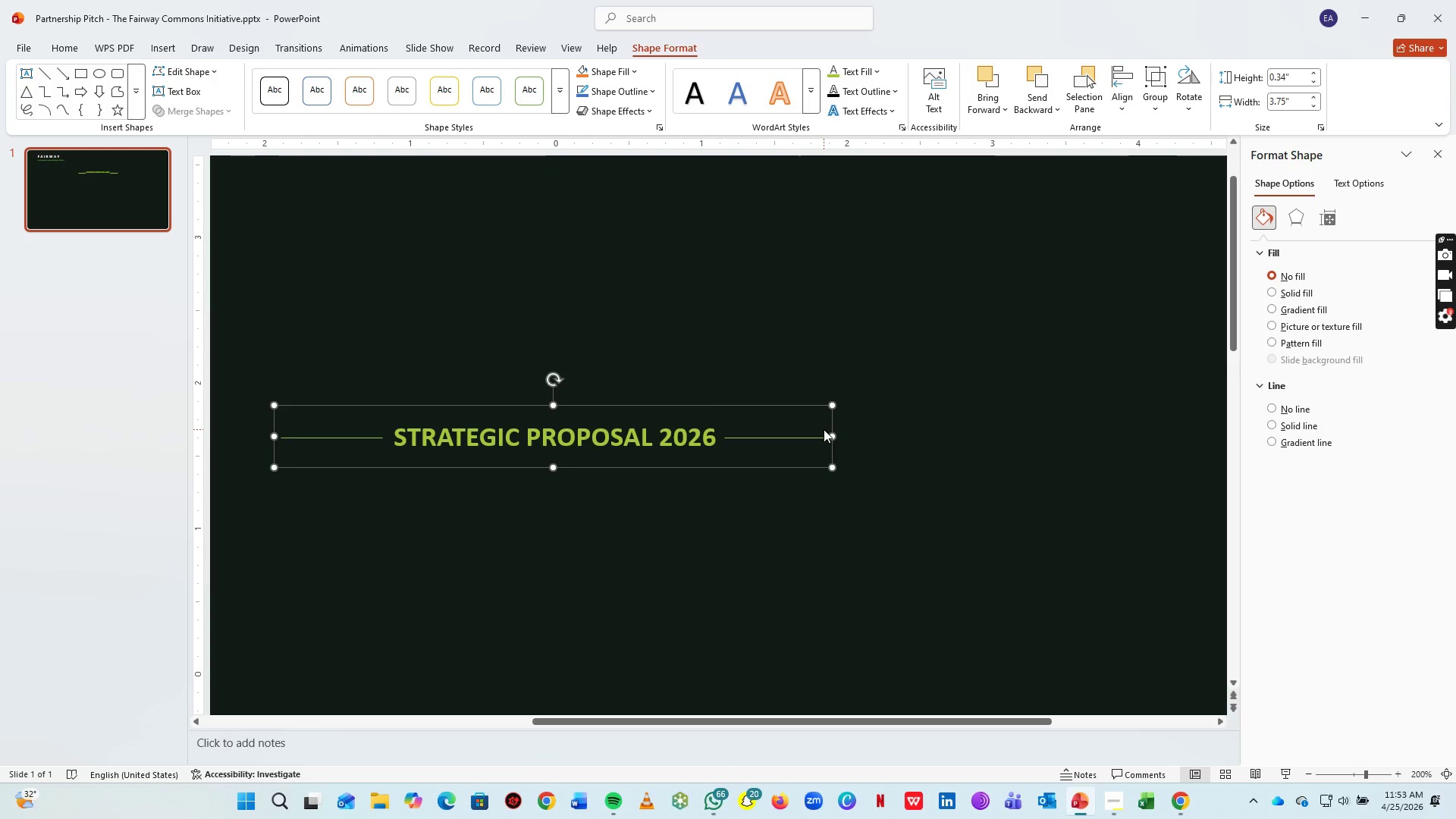 
hold_key(key=ControlLeft, duration=5.06)
scroll: coordinate [851, 418], scroll_direction: down, amount: 2.0
 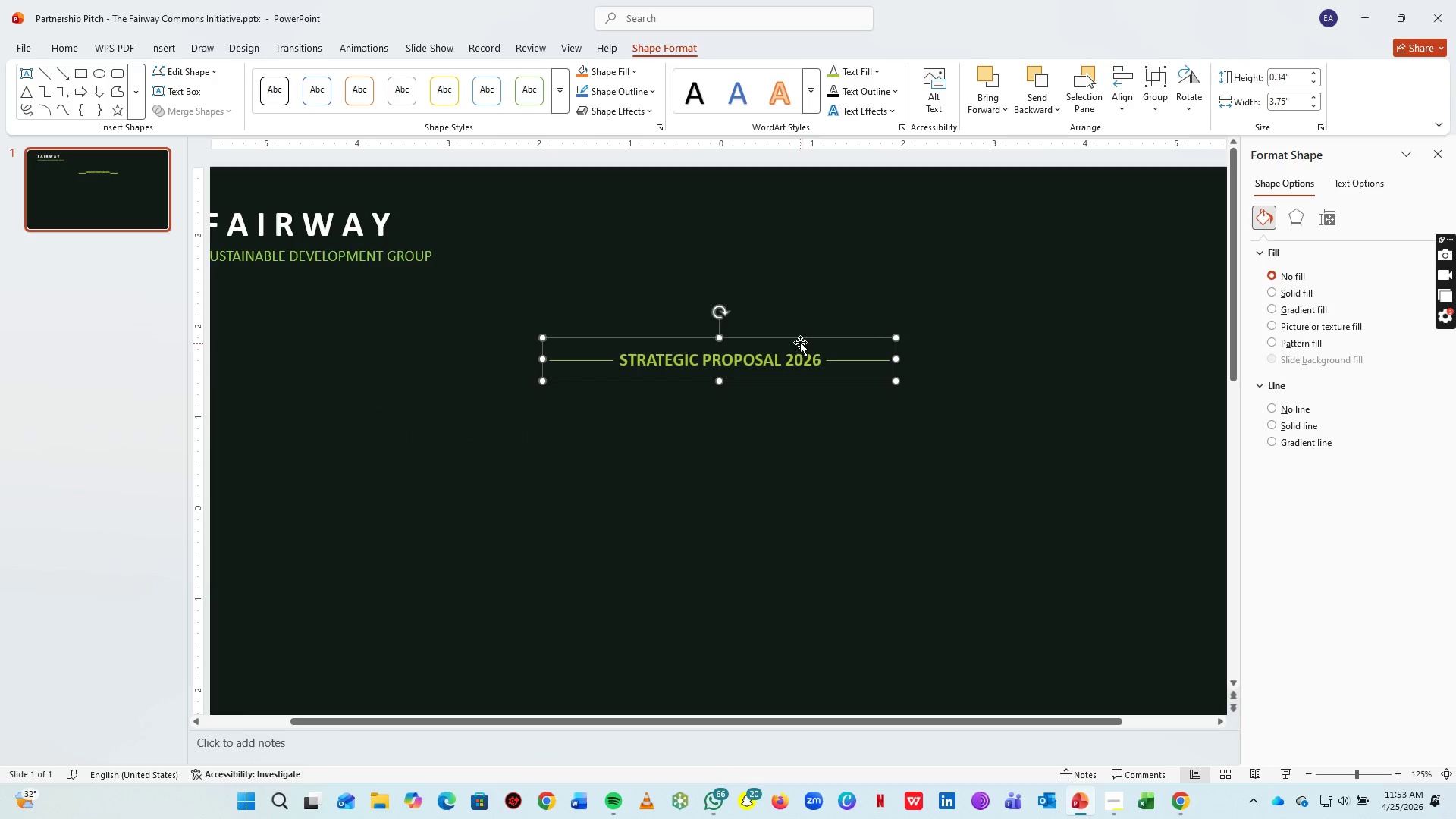 
left_click_drag(start_coordinate=[799, 340], to_coordinate=[802, 309])
 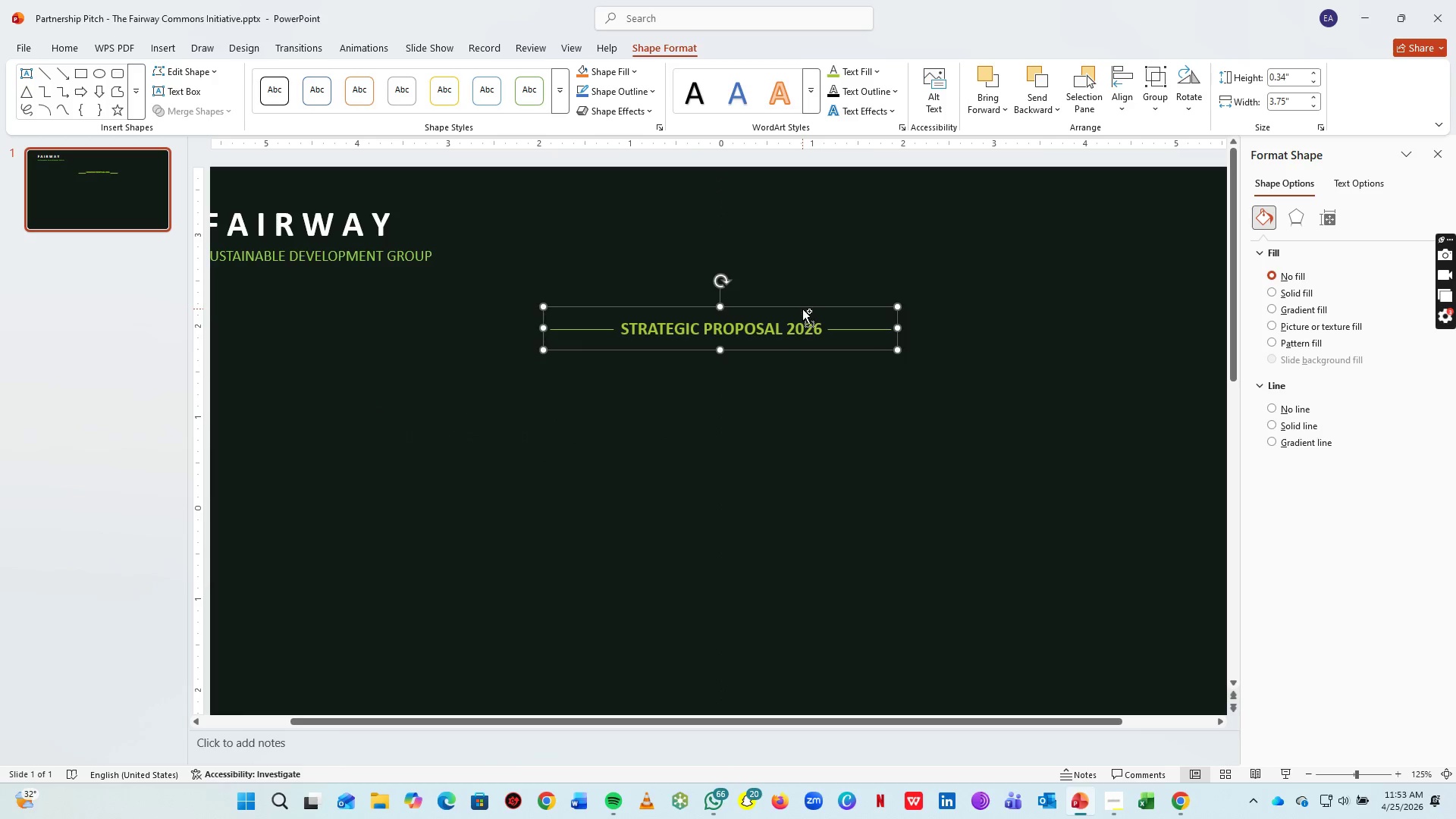 
hold_key(key=ControlLeft, duration=0.56)
scroll: coordinate [802, 312], scroll_direction: down, amount: 1.0
 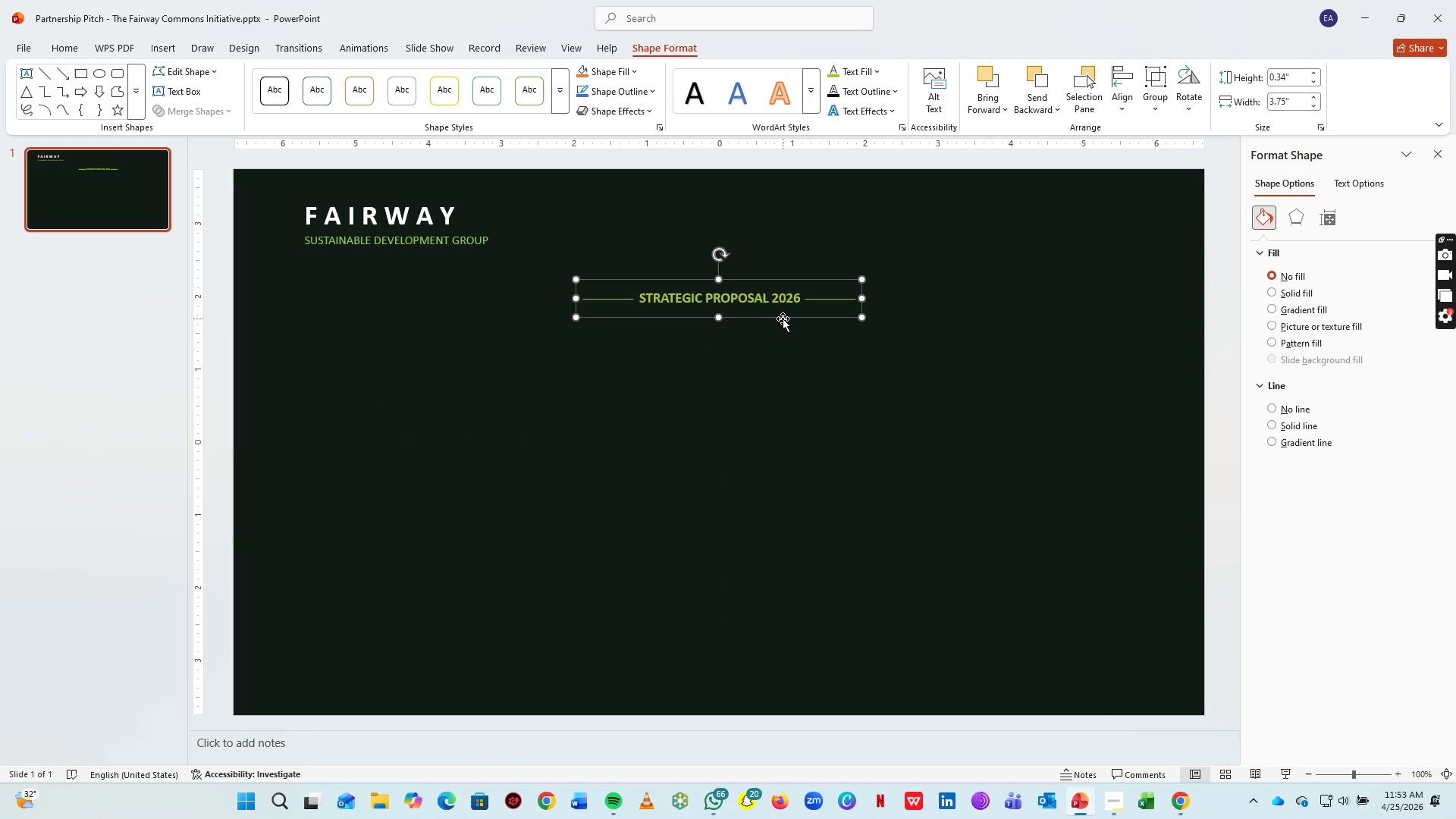 
left_click_drag(start_coordinate=[782, 321], to_coordinate=[780, 304])
 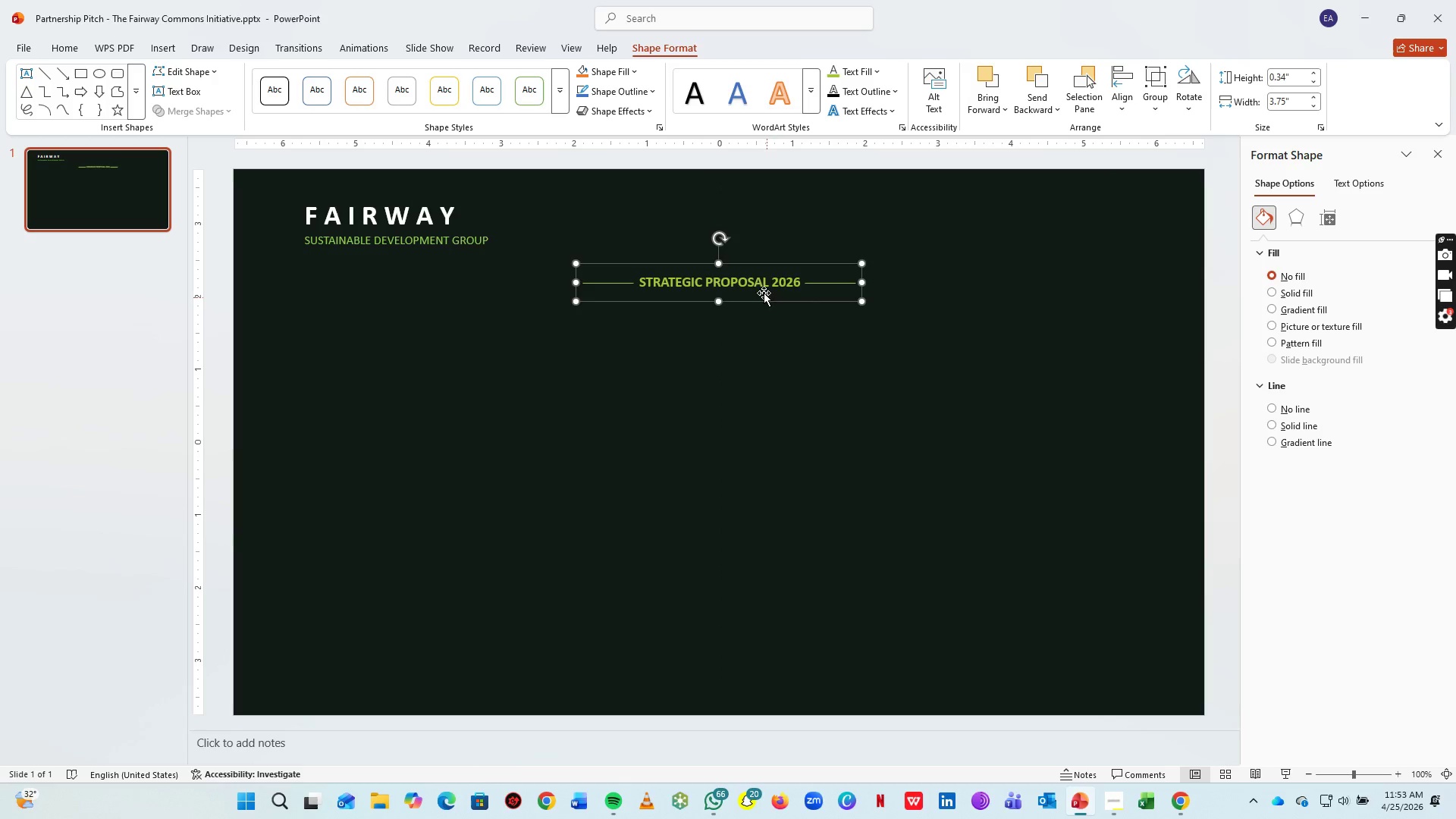 
left_click([742, 281])
 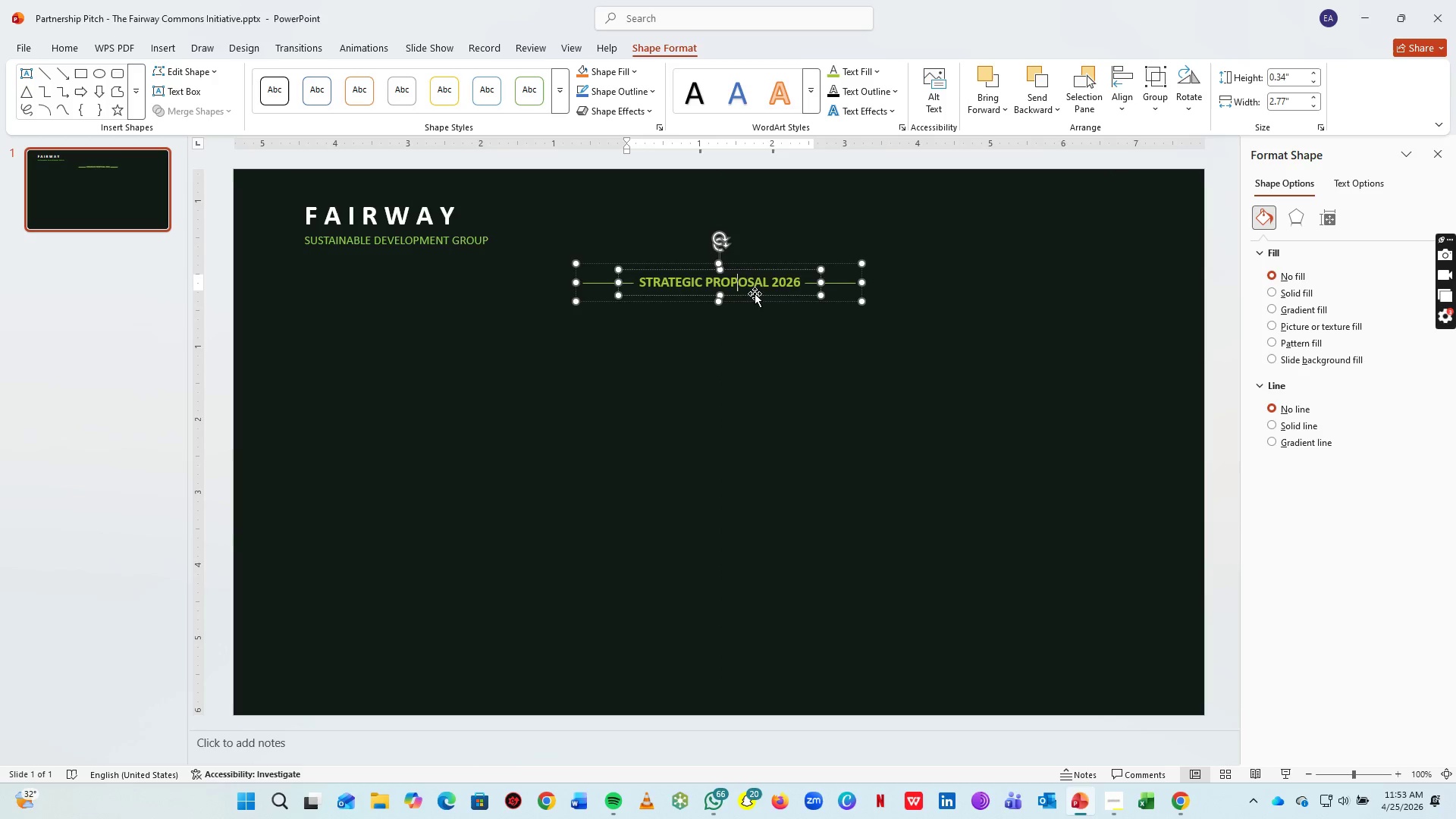 
left_click([755, 293])
 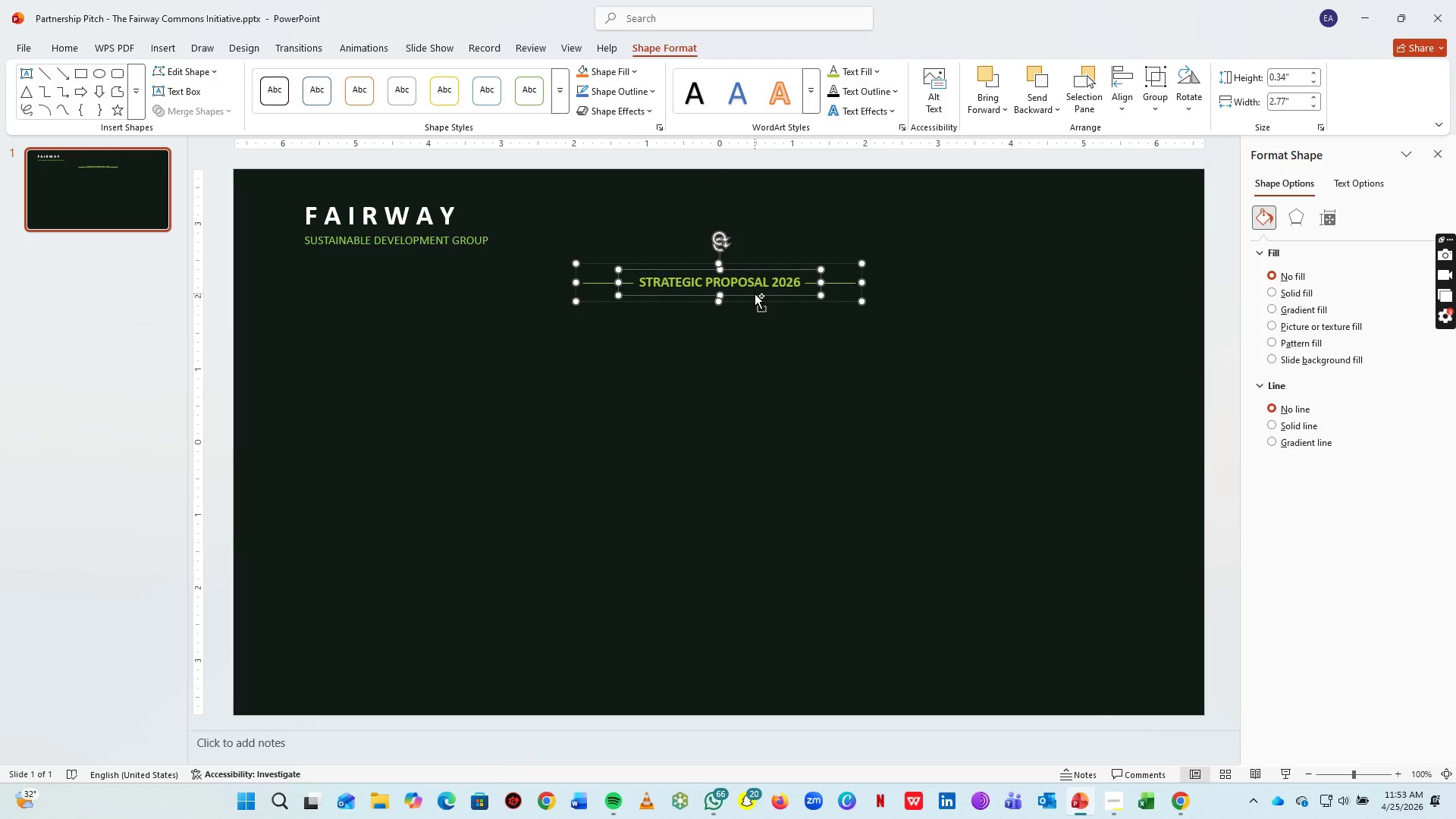 
key(Control+C)
 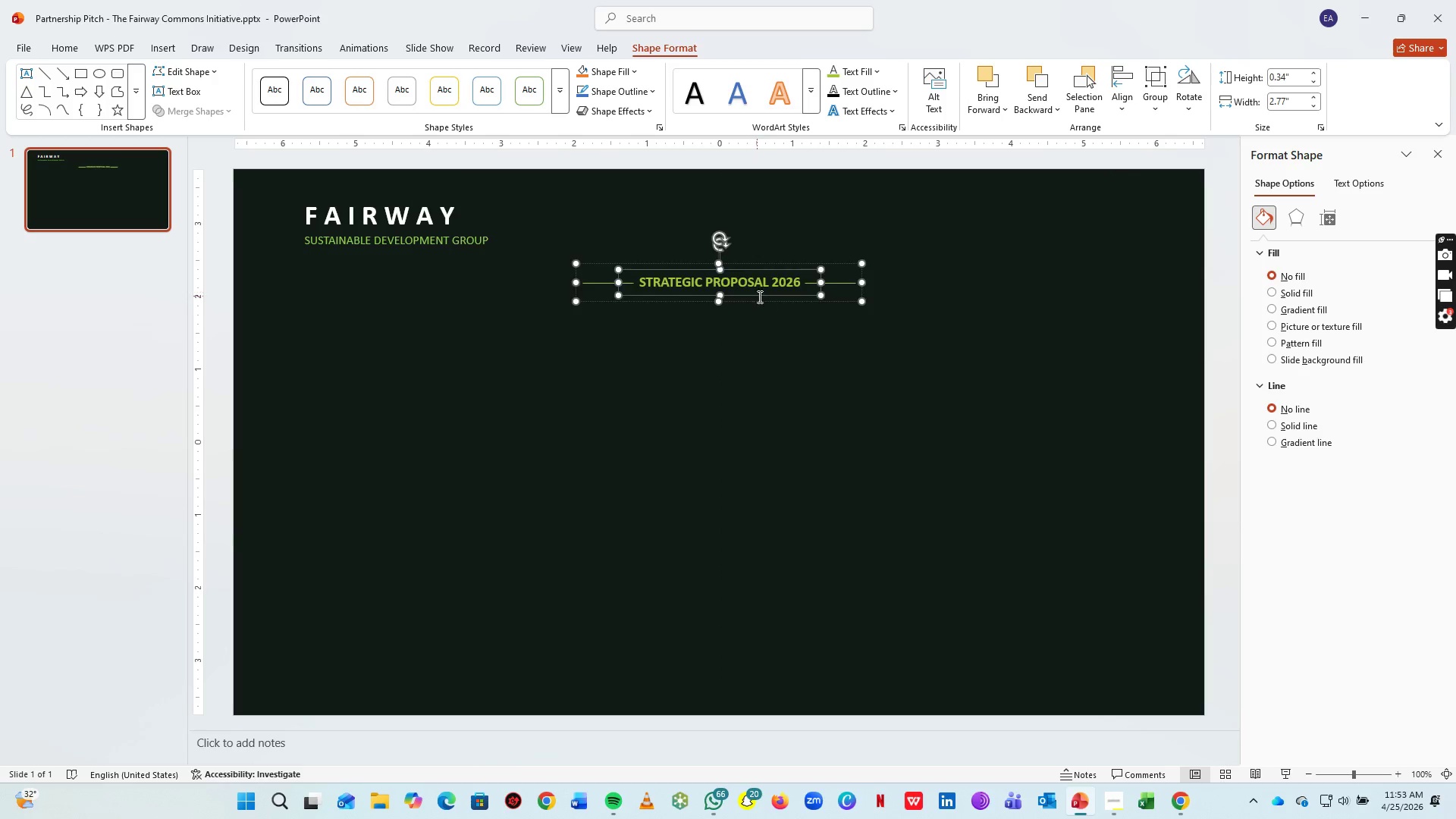 
key(Control+V)
 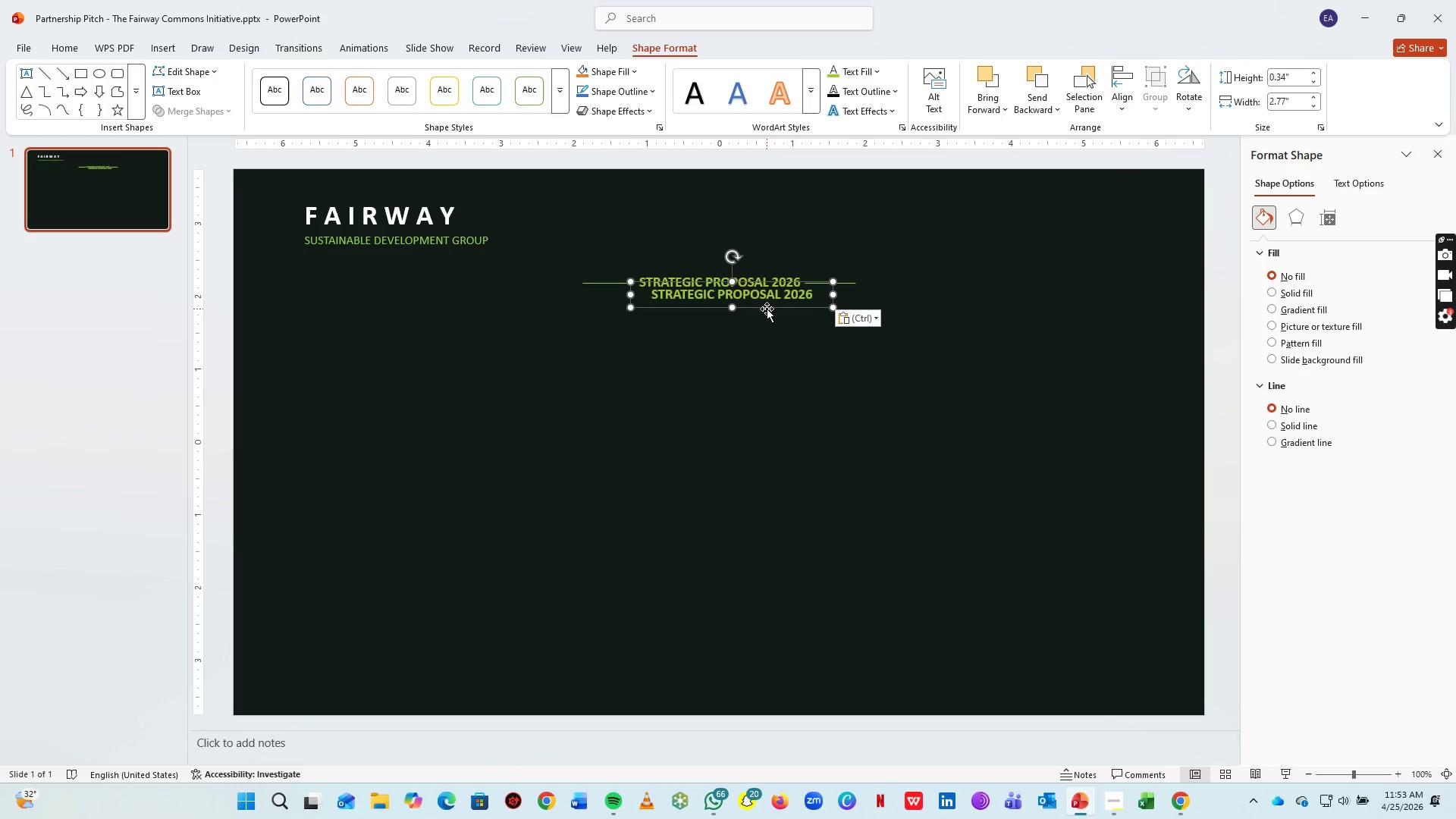 
left_click_drag(start_coordinate=[767, 309], to_coordinate=[750, 432])
 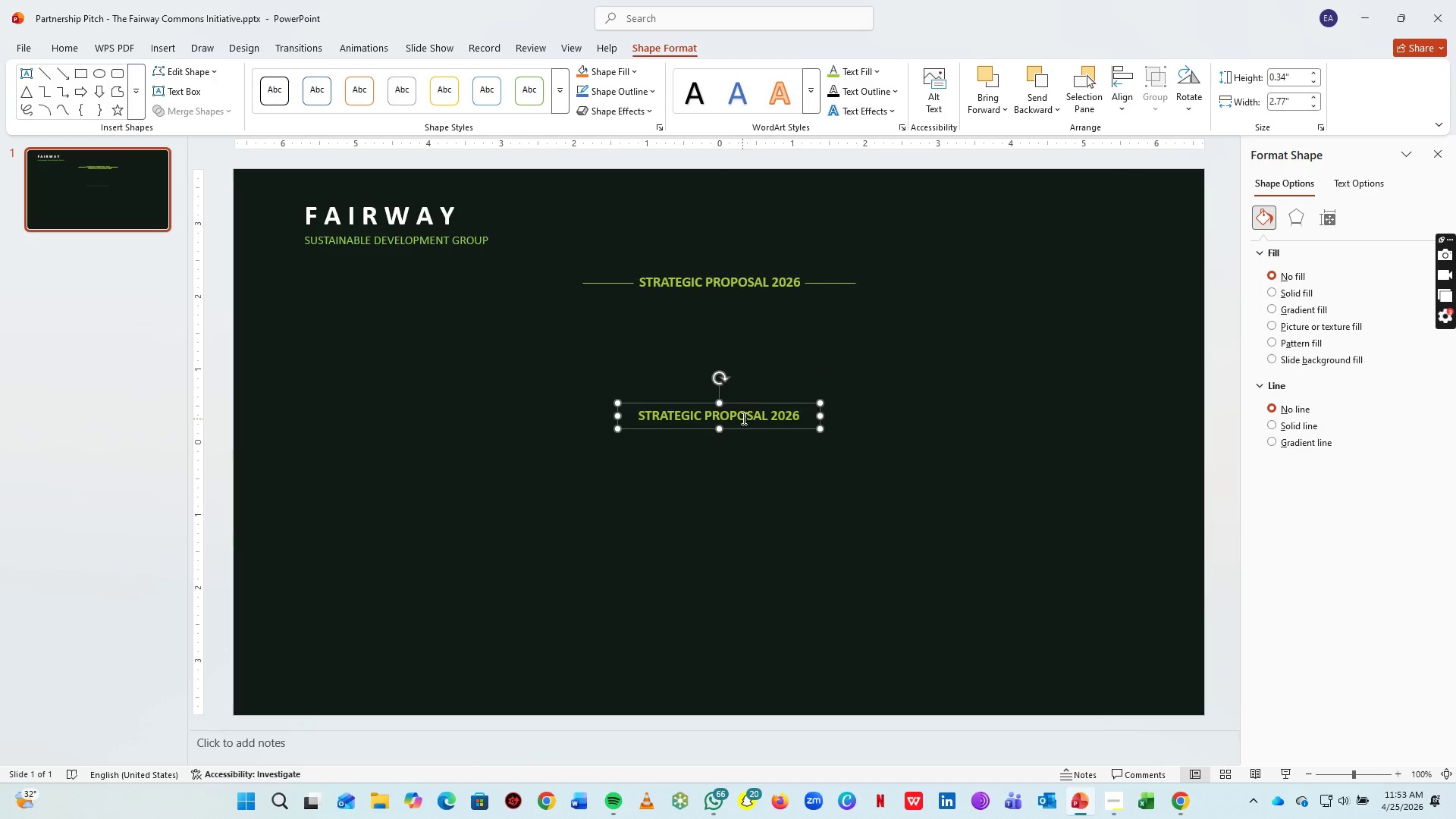 
left_click([742, 418])
 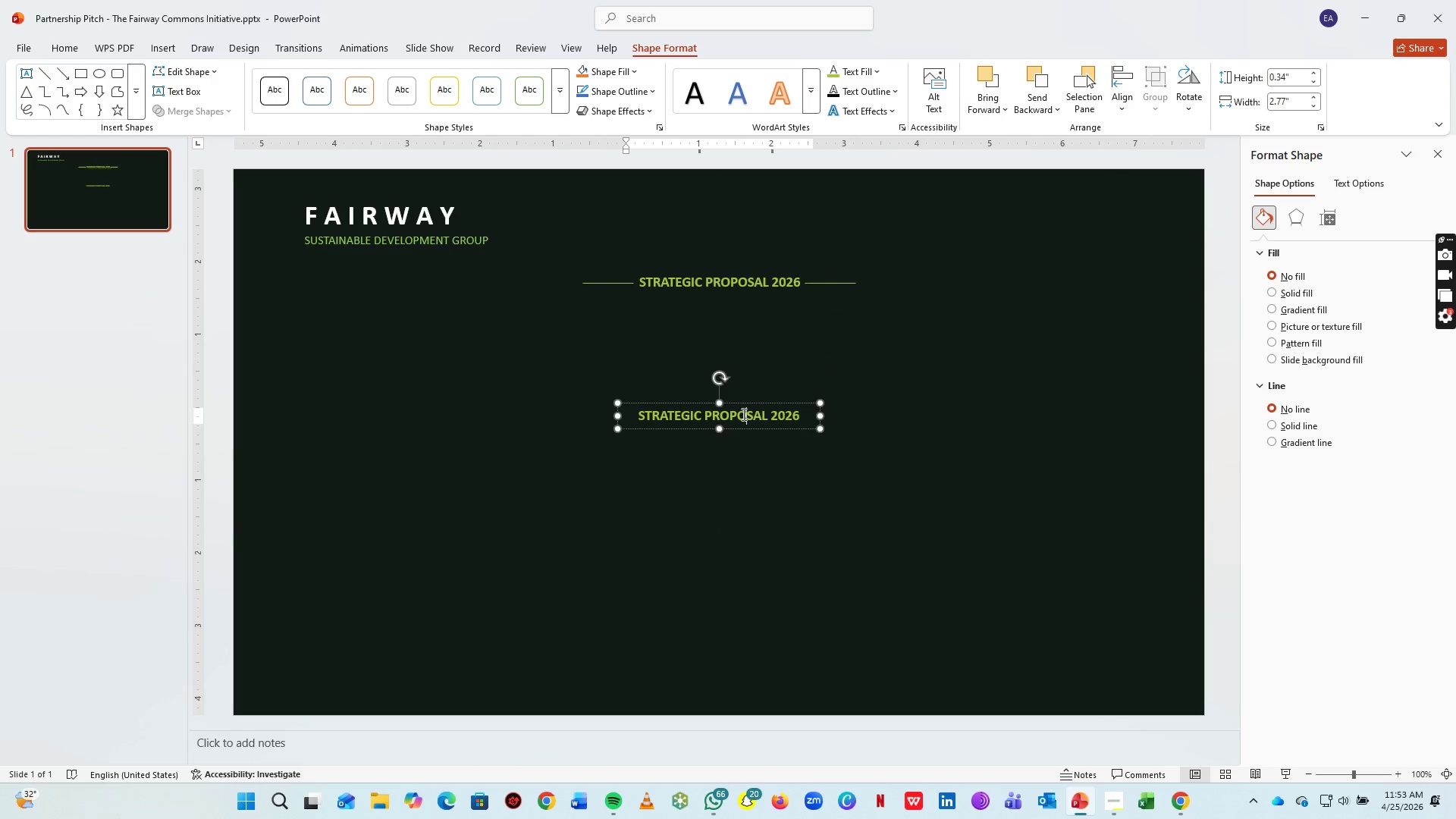 
key(Control+A)
 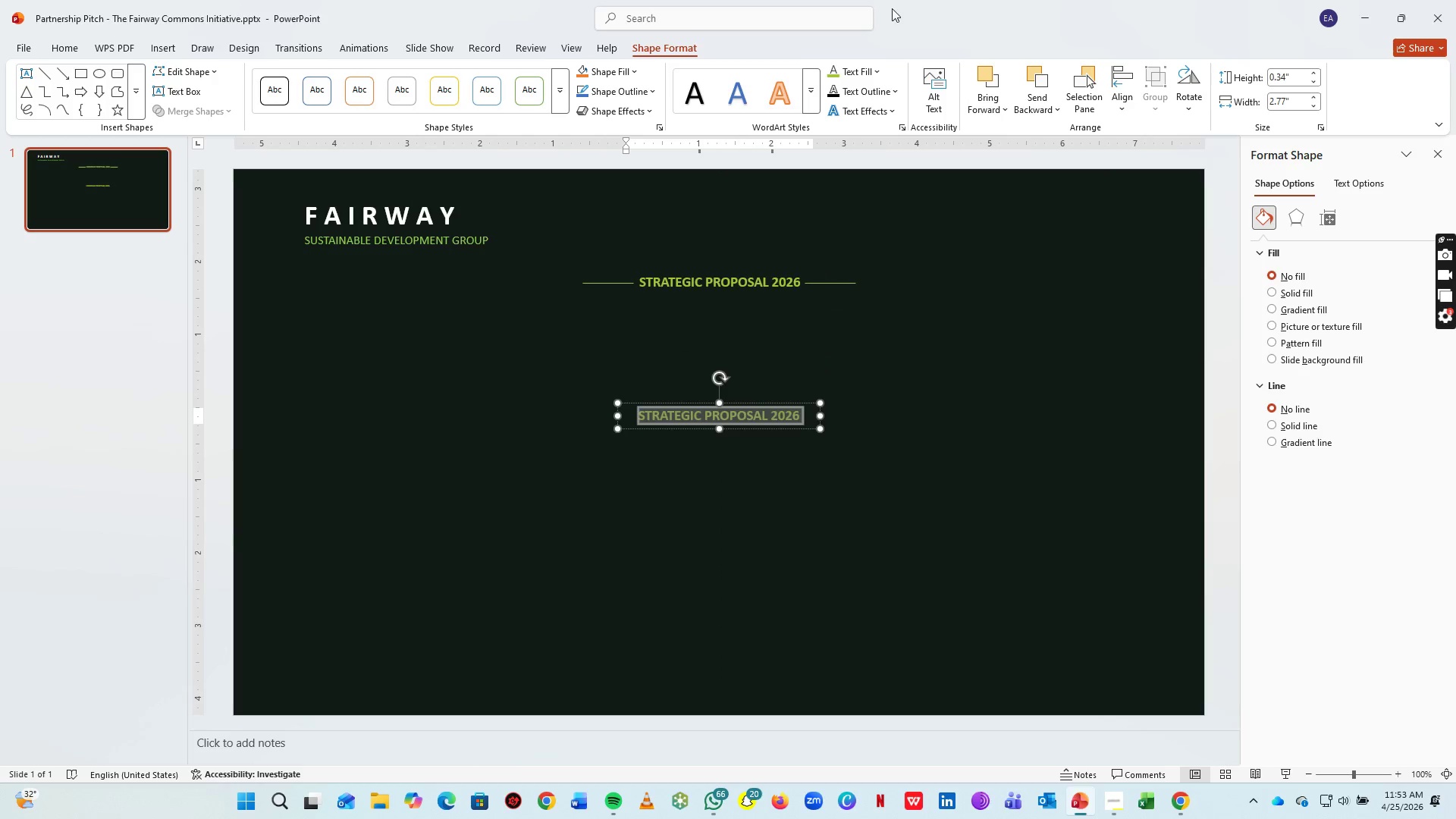 
key(Alt+AltLeft)
 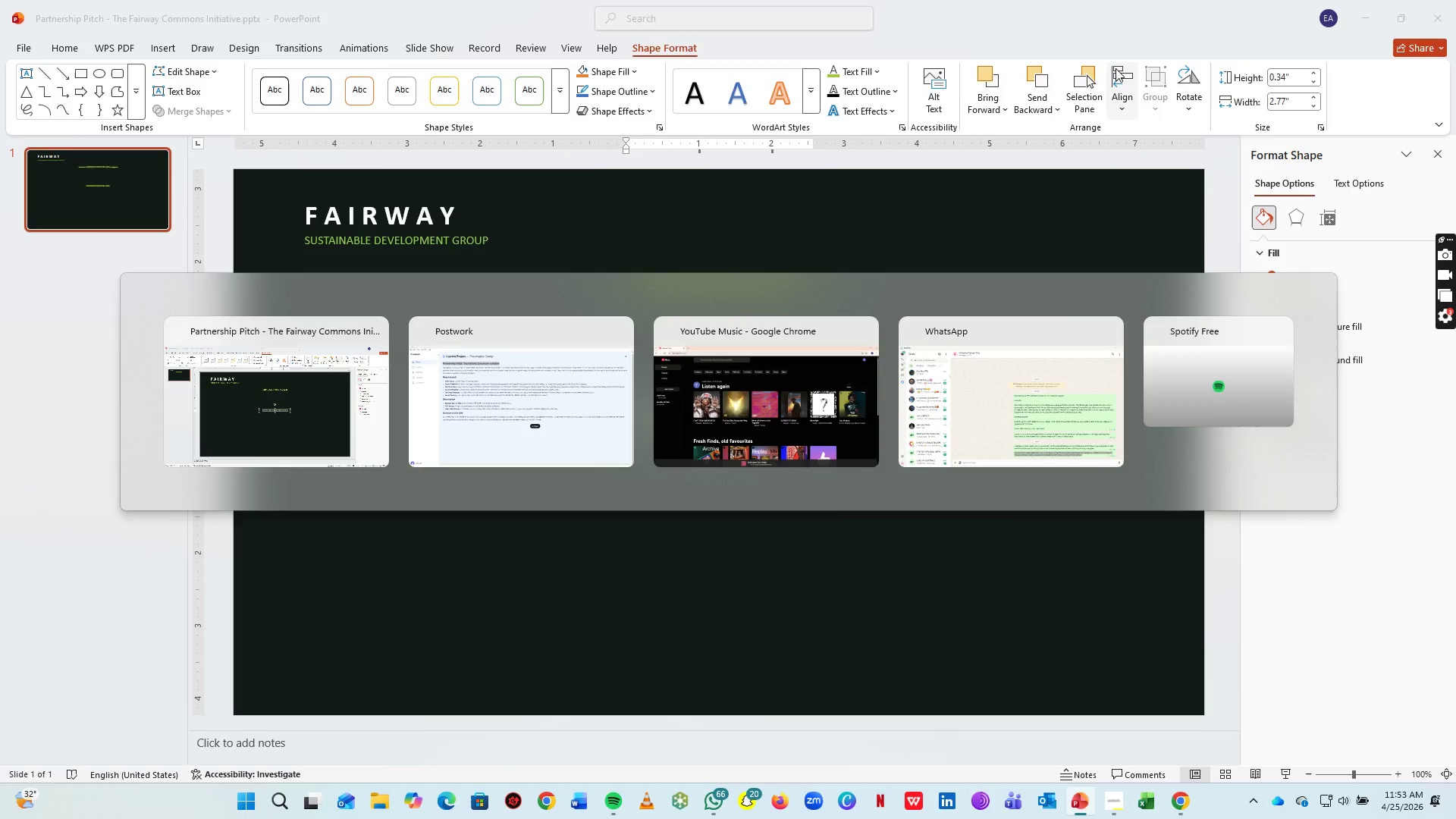 
key(Alt+Tab)